 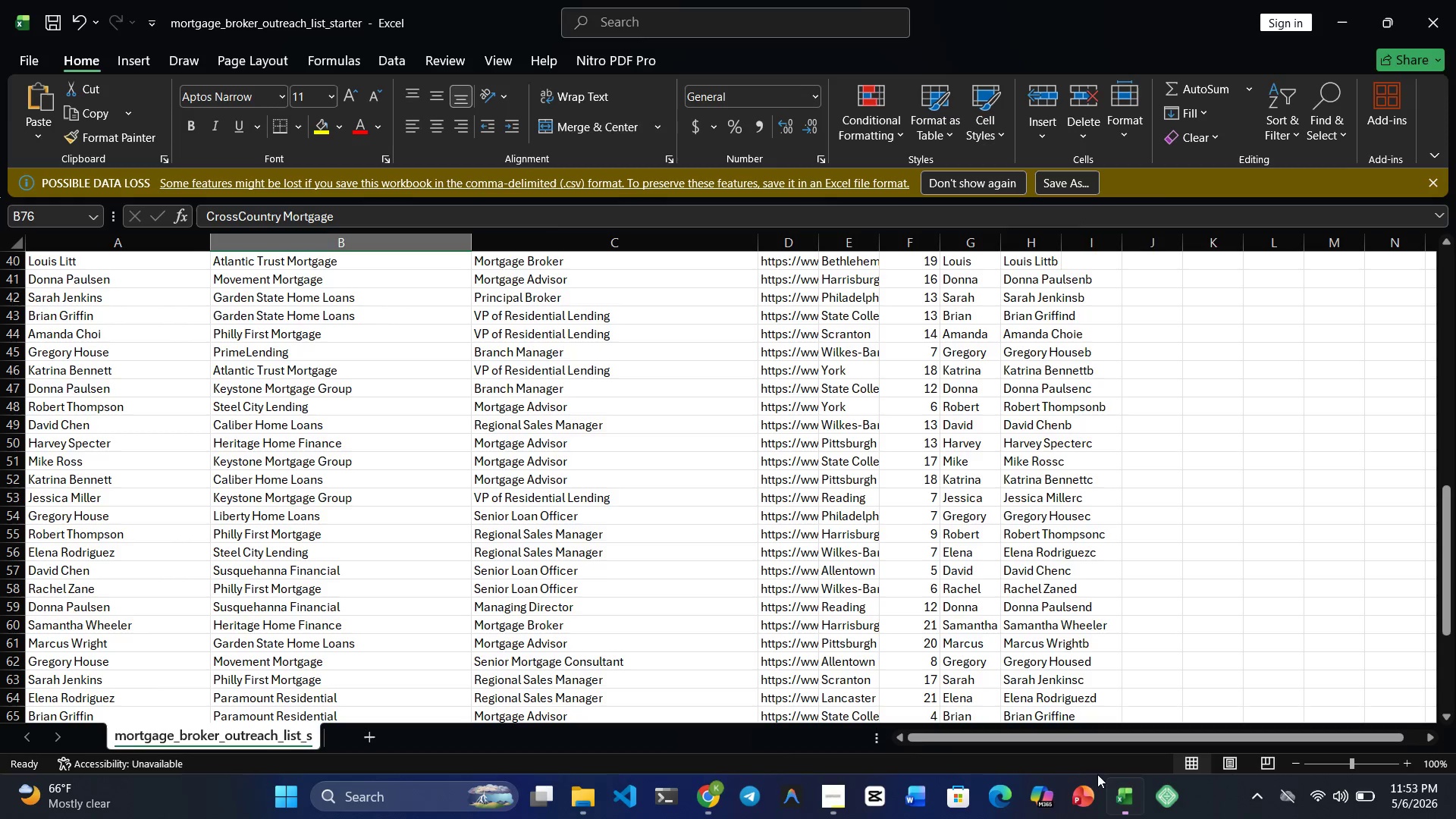 
scroll: coordinate [762, 481], scroll_direction: up, amount: 24.0
 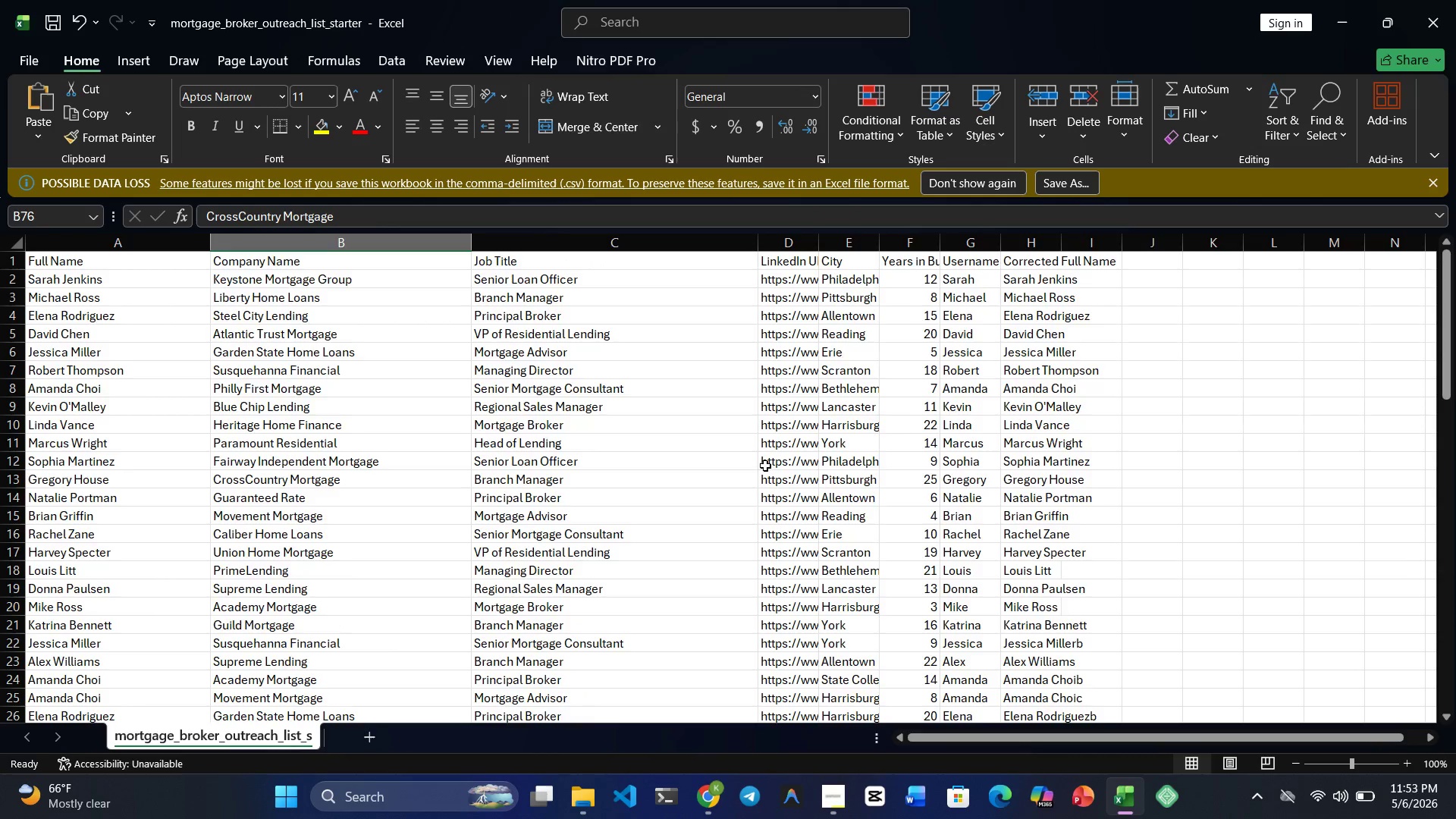 
scroll: coordinate [775, 490], scroll_direction: down, amount: 22.0
 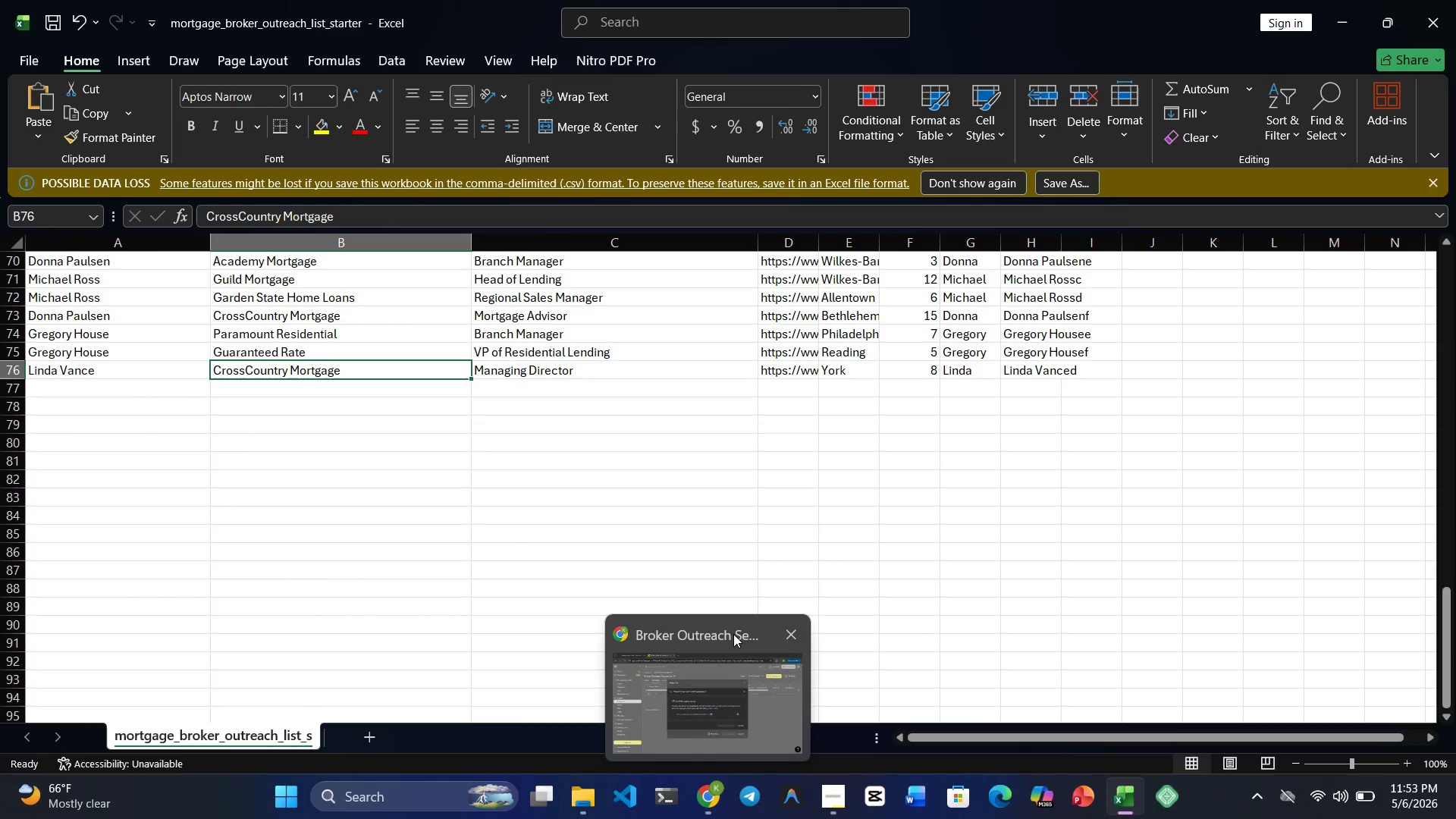 
scroll: coordinate [755, 457], scroll_direction: up, amount: 31.0
 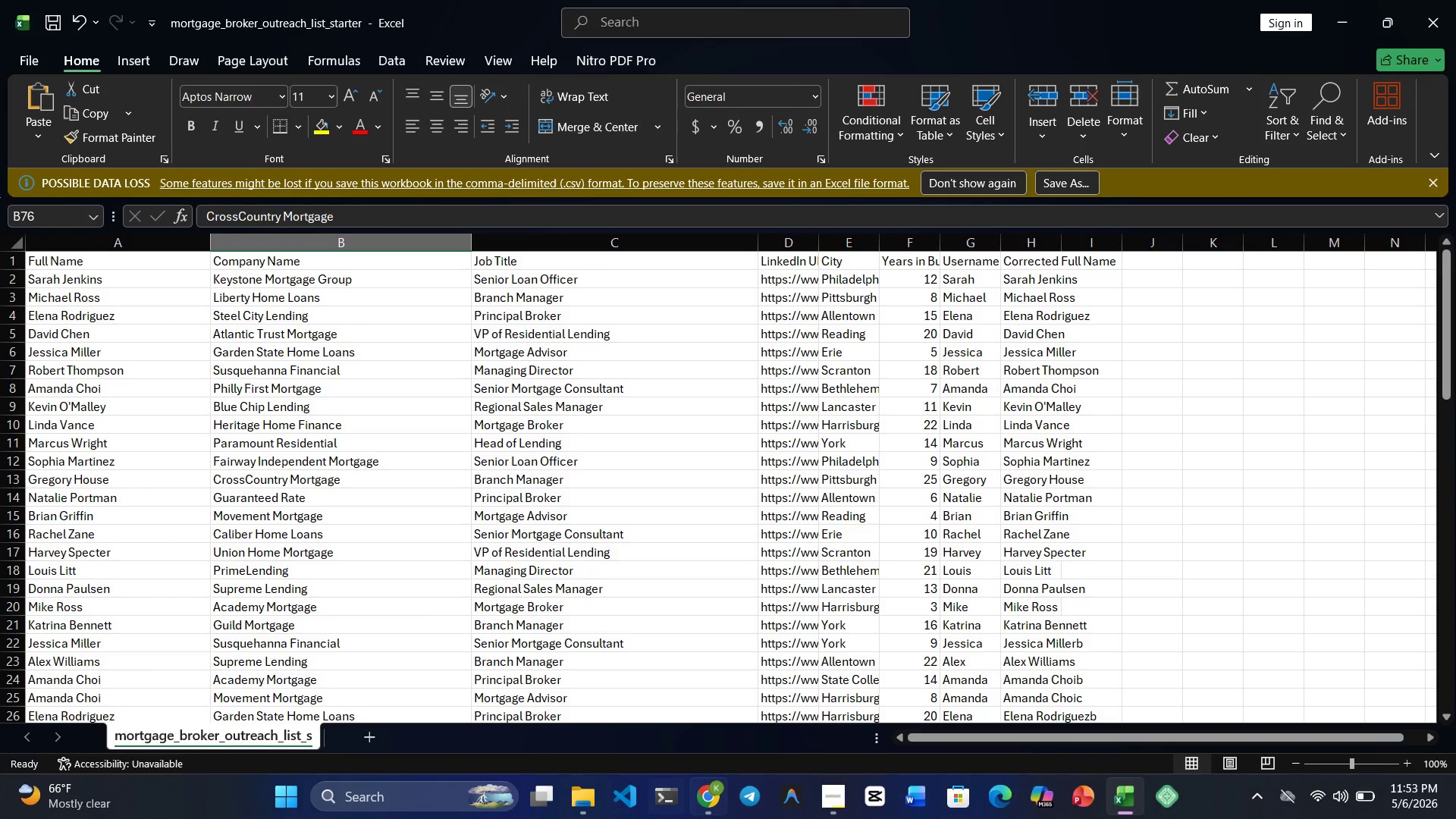 
left_click([701, 818])
 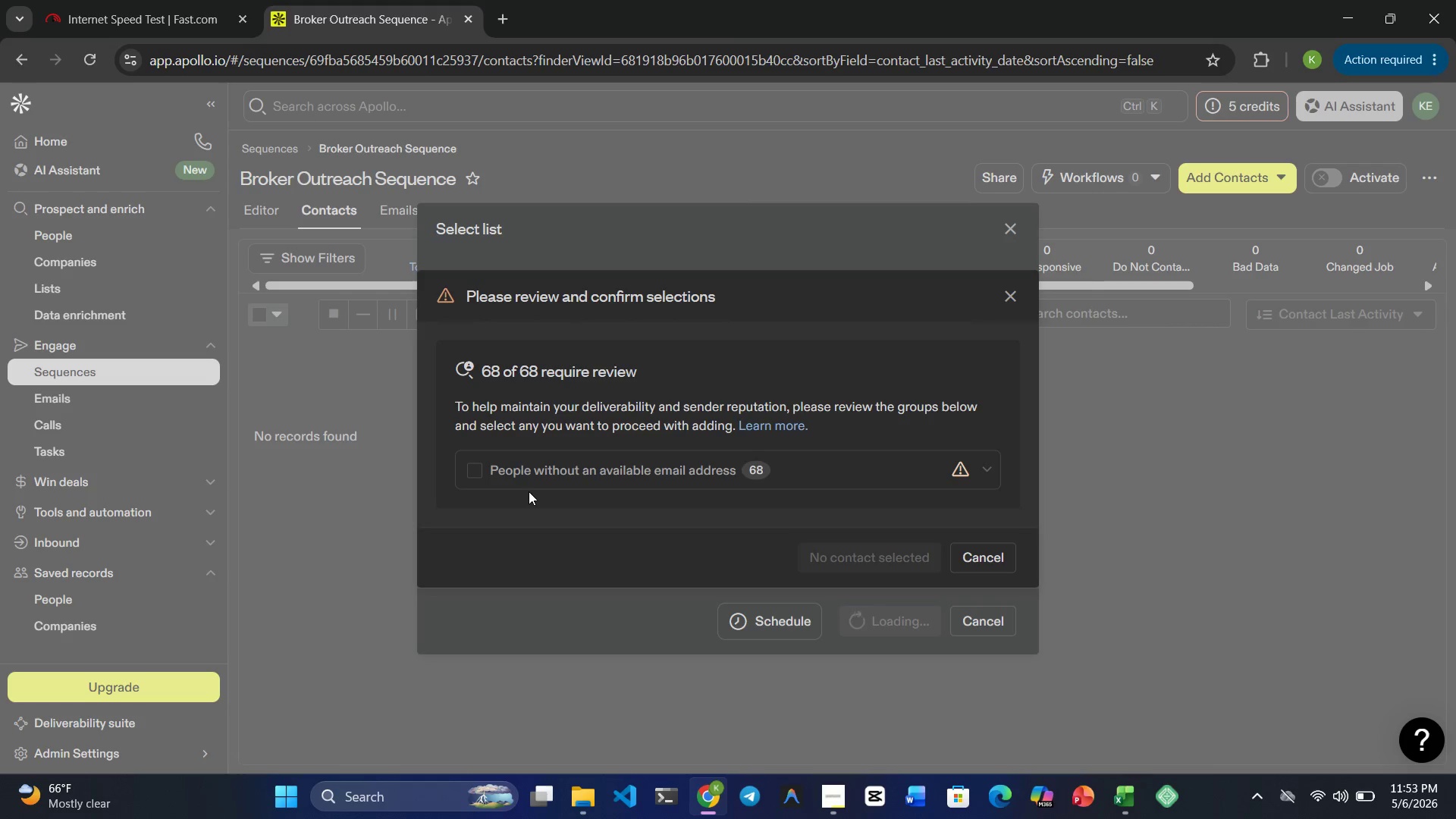 
wait(18.55)
 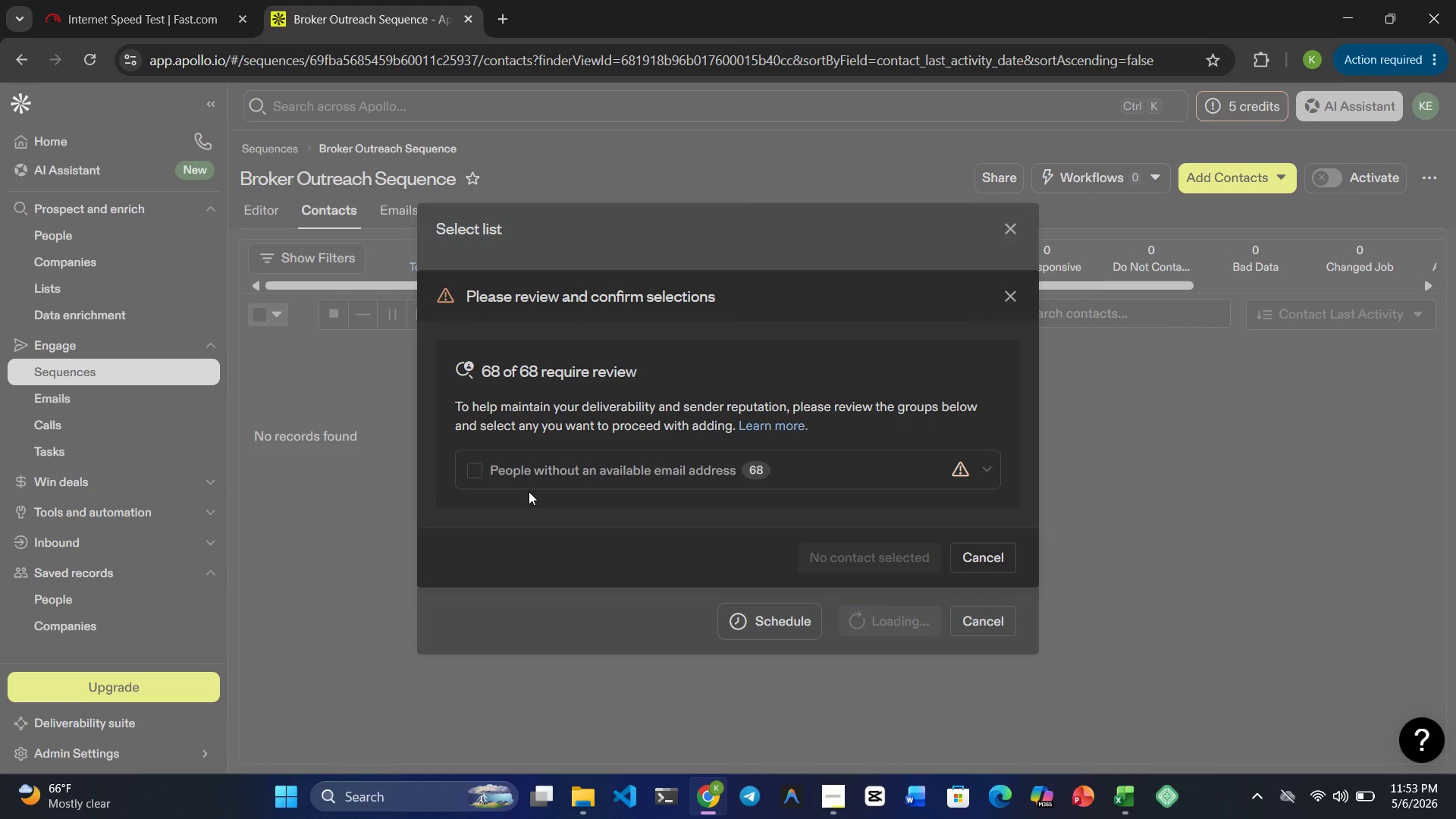 
left_click([983, 466])
 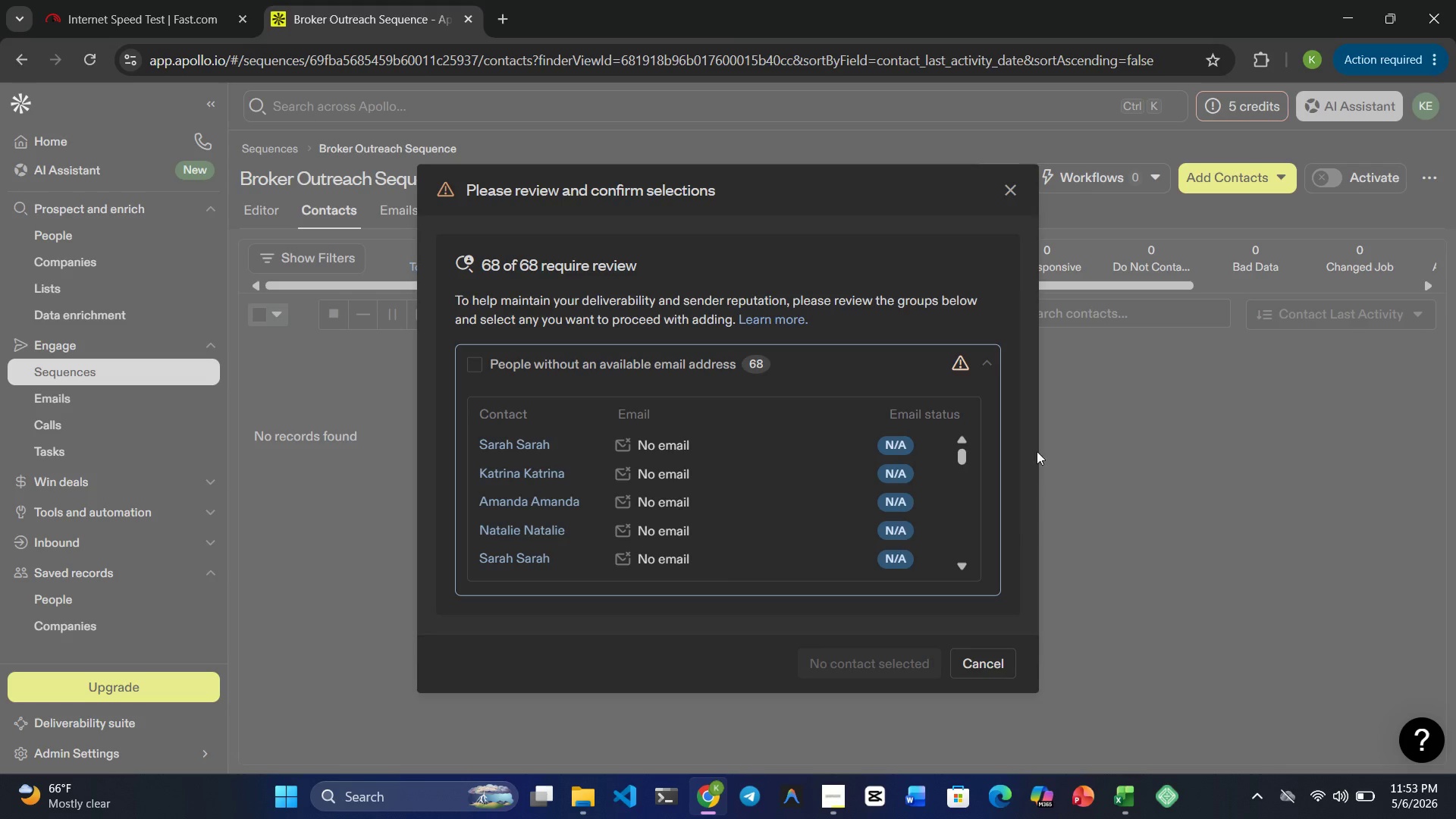 
wait(5.8)
 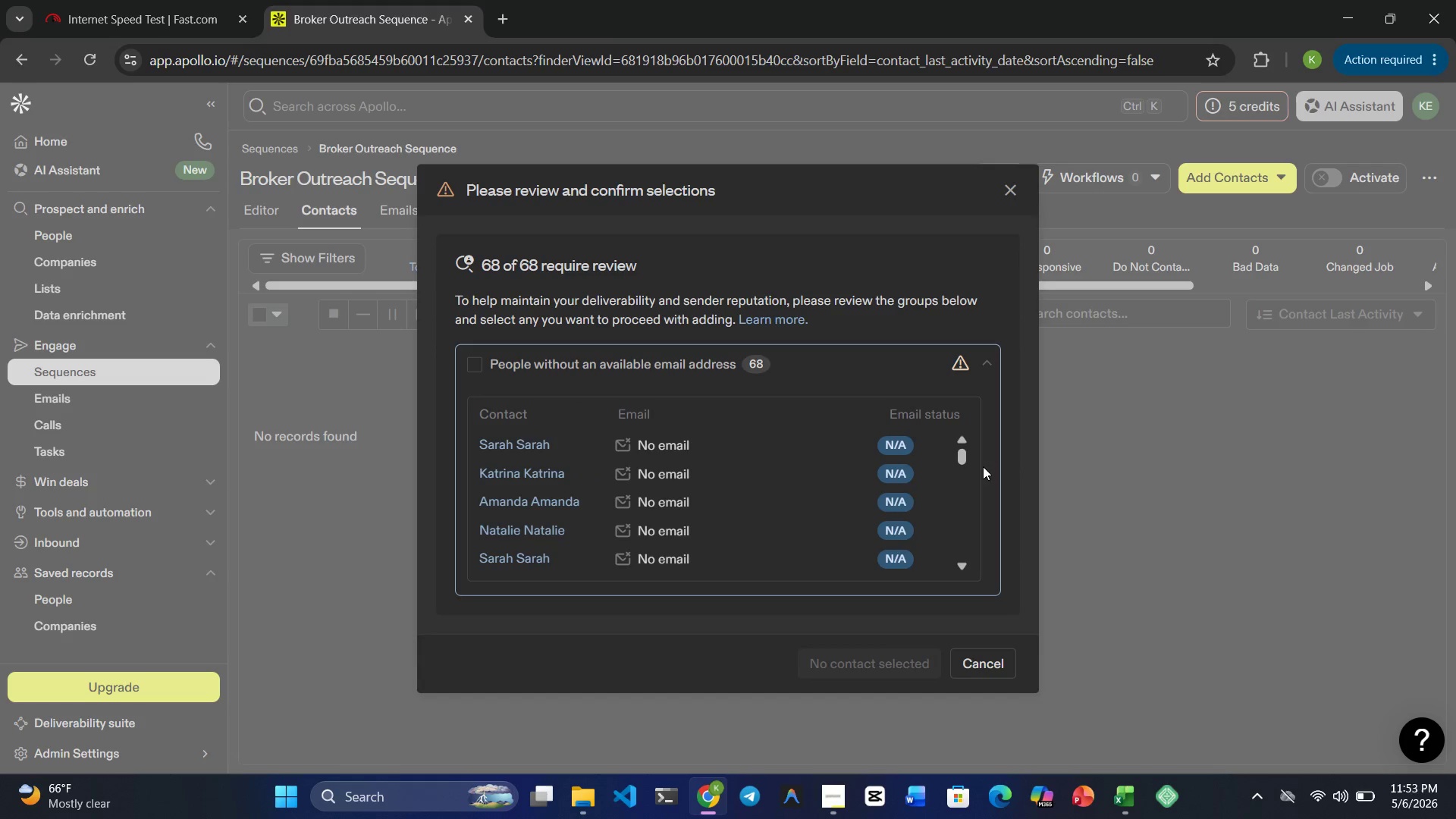 
left_click([992, 366])
 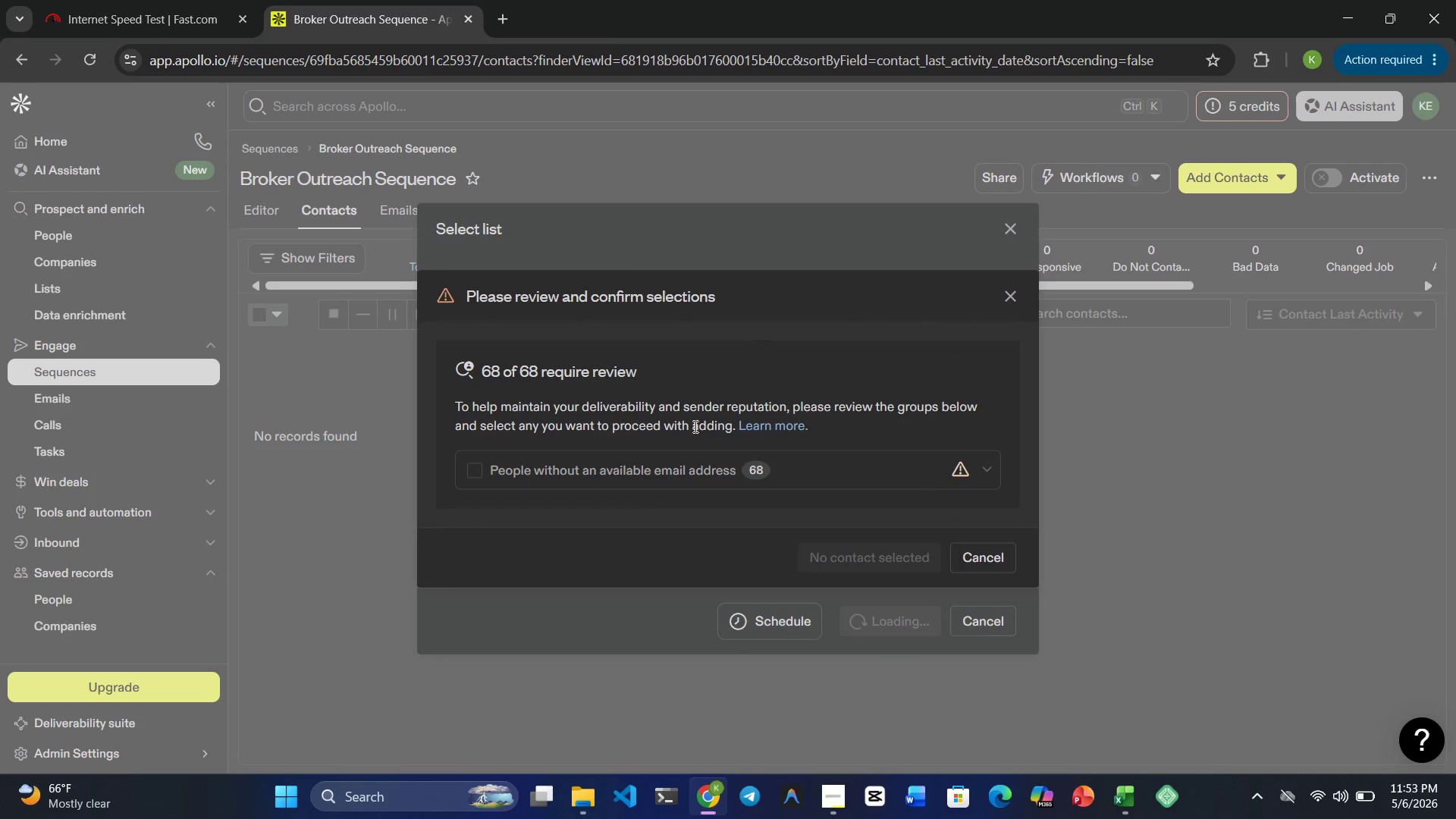 
wait(7.28)
 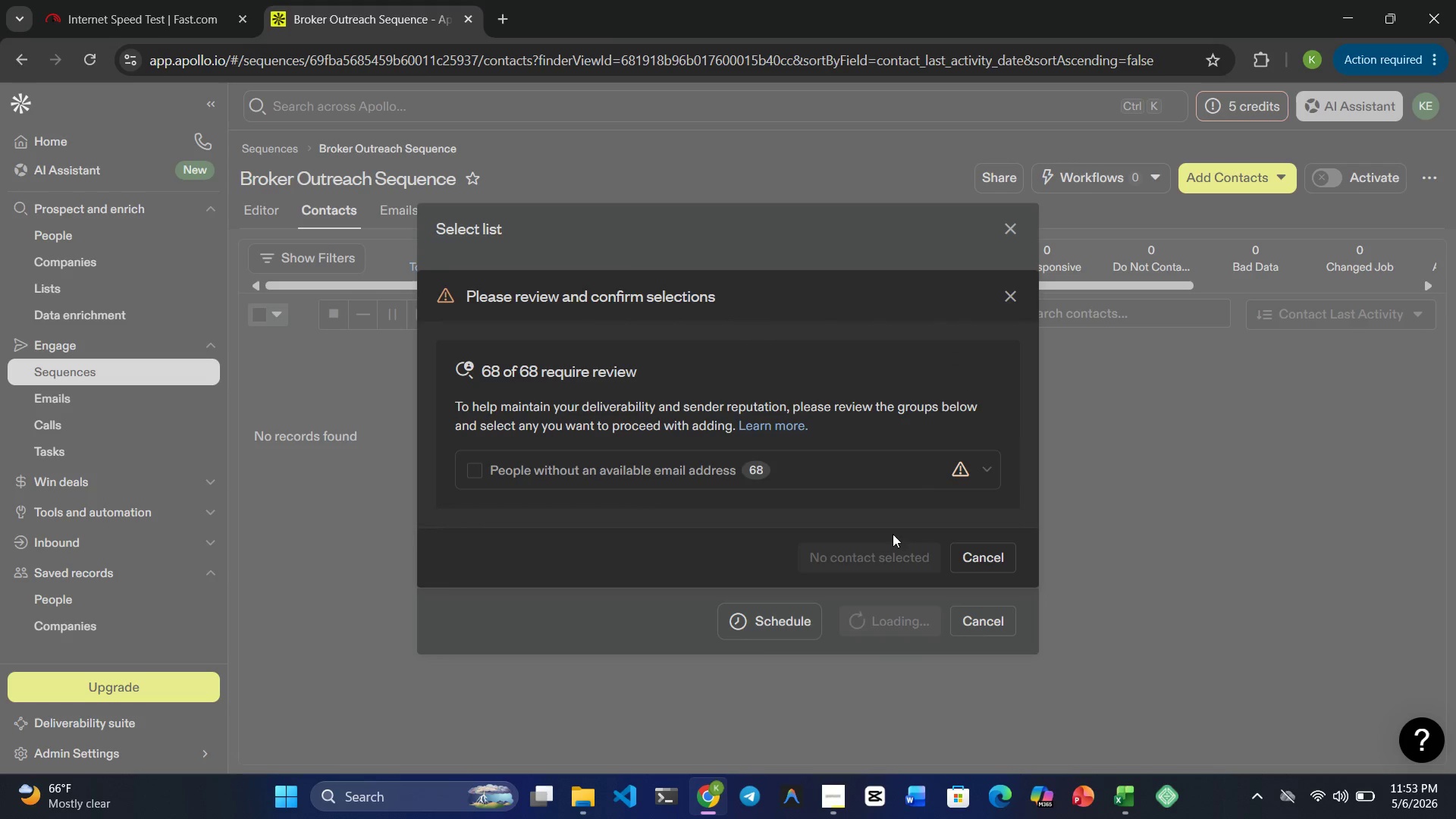 
left_click([1110, 806])
 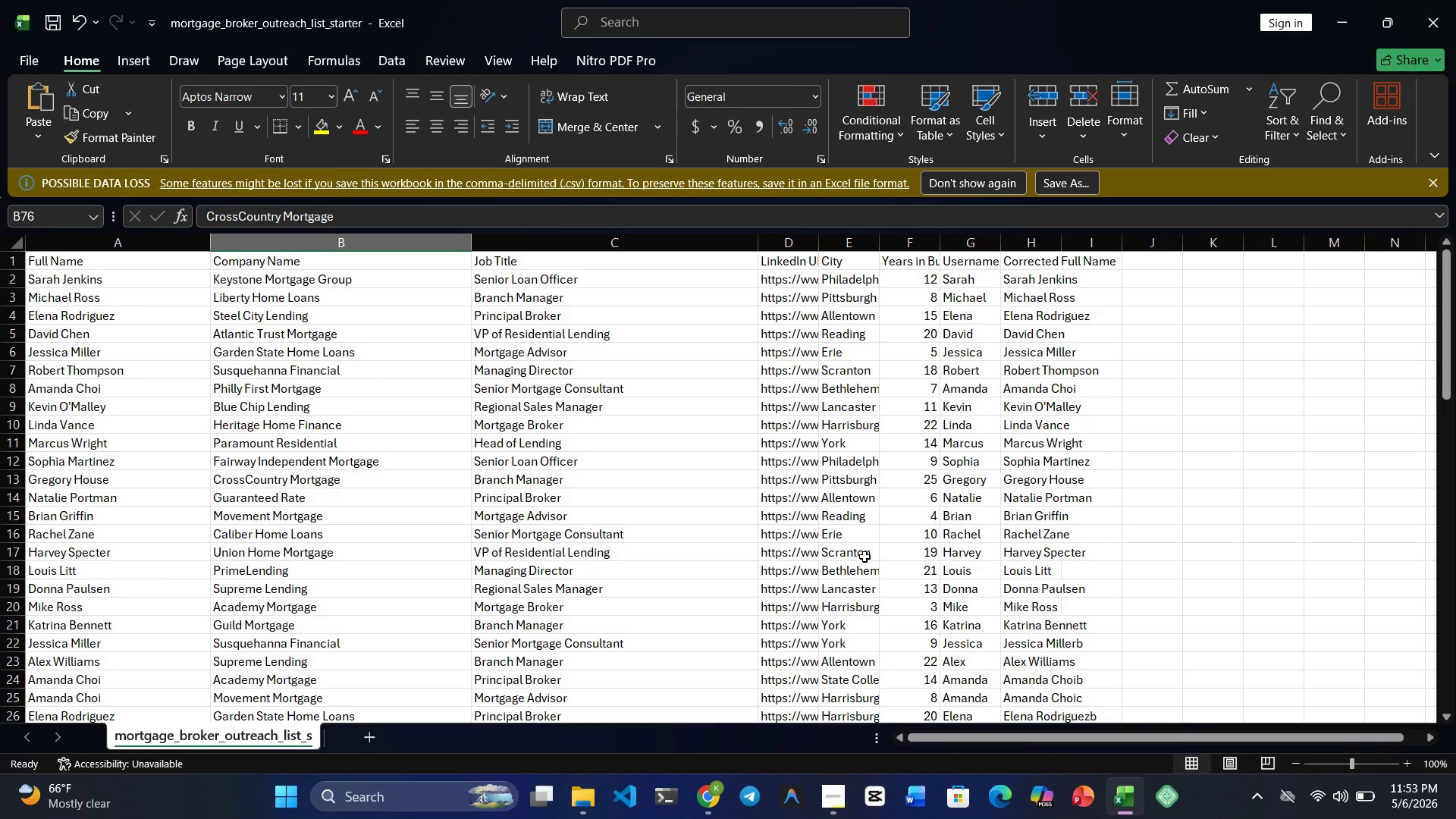 
scroll: coordinate [864, 557], scroll_direction: up, amount: 6.0
 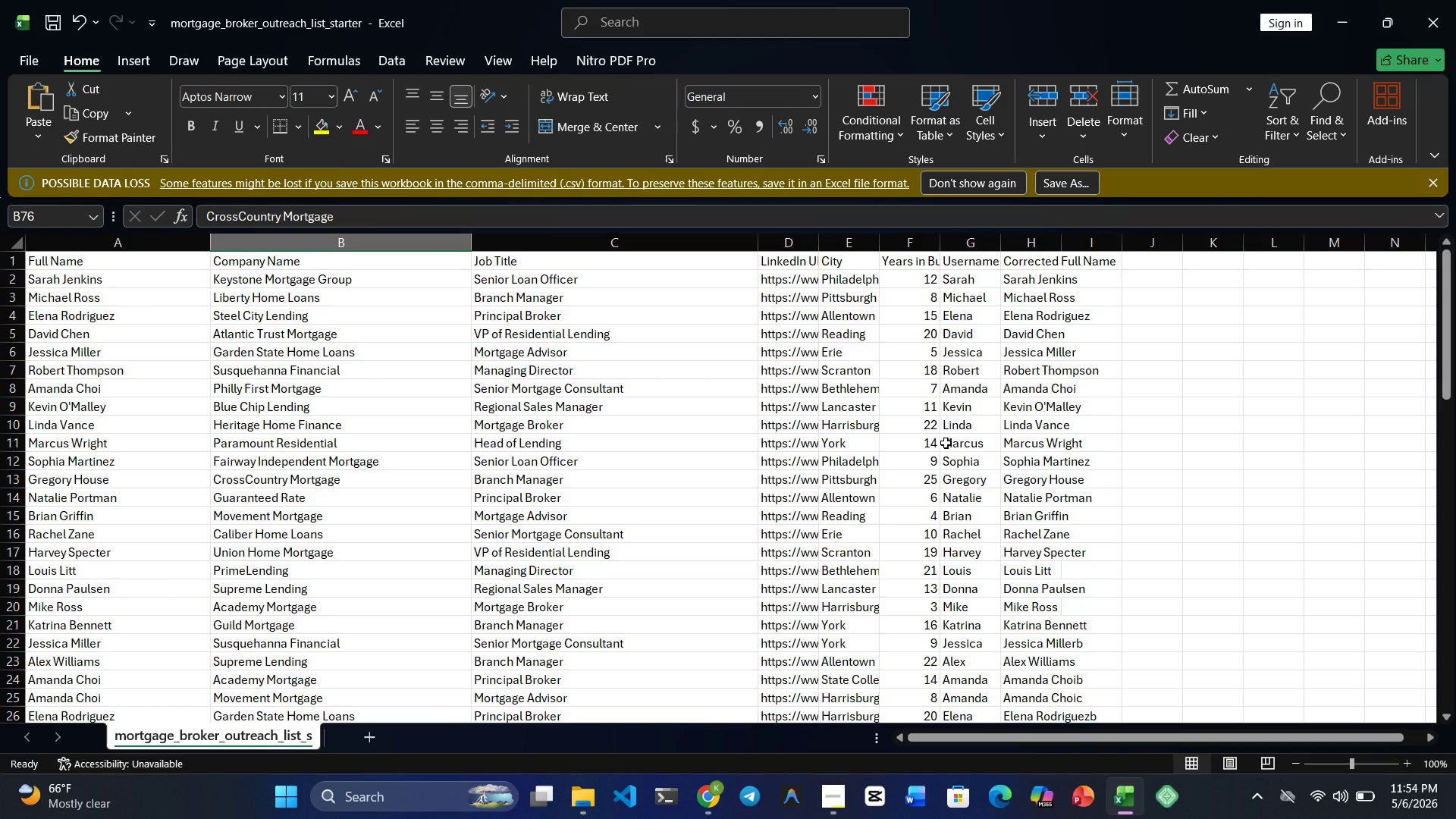 
wait(13.78)
 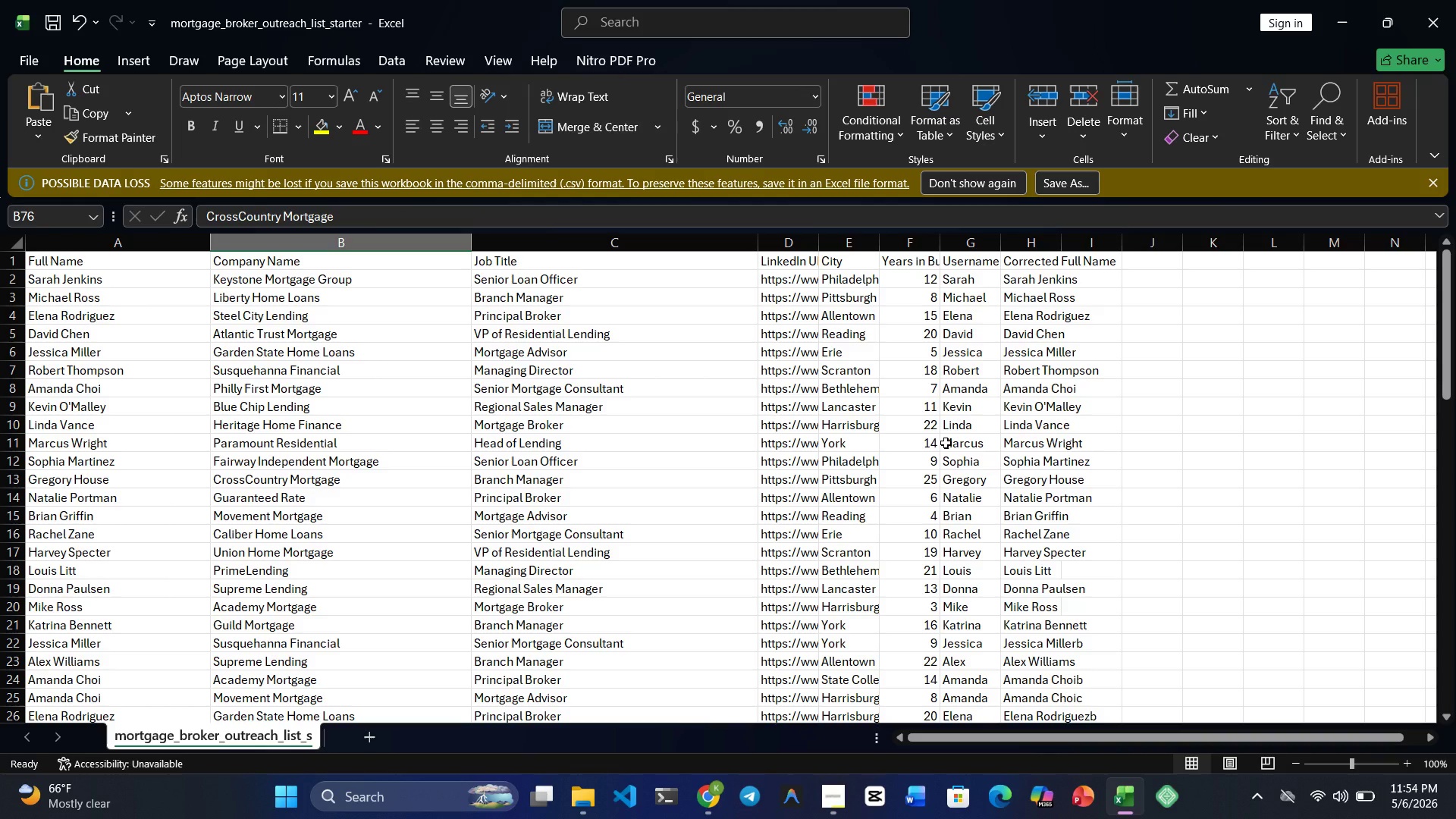 
scroll: coordinate [946, 443], scroll_direction: down, amount: 18.0
 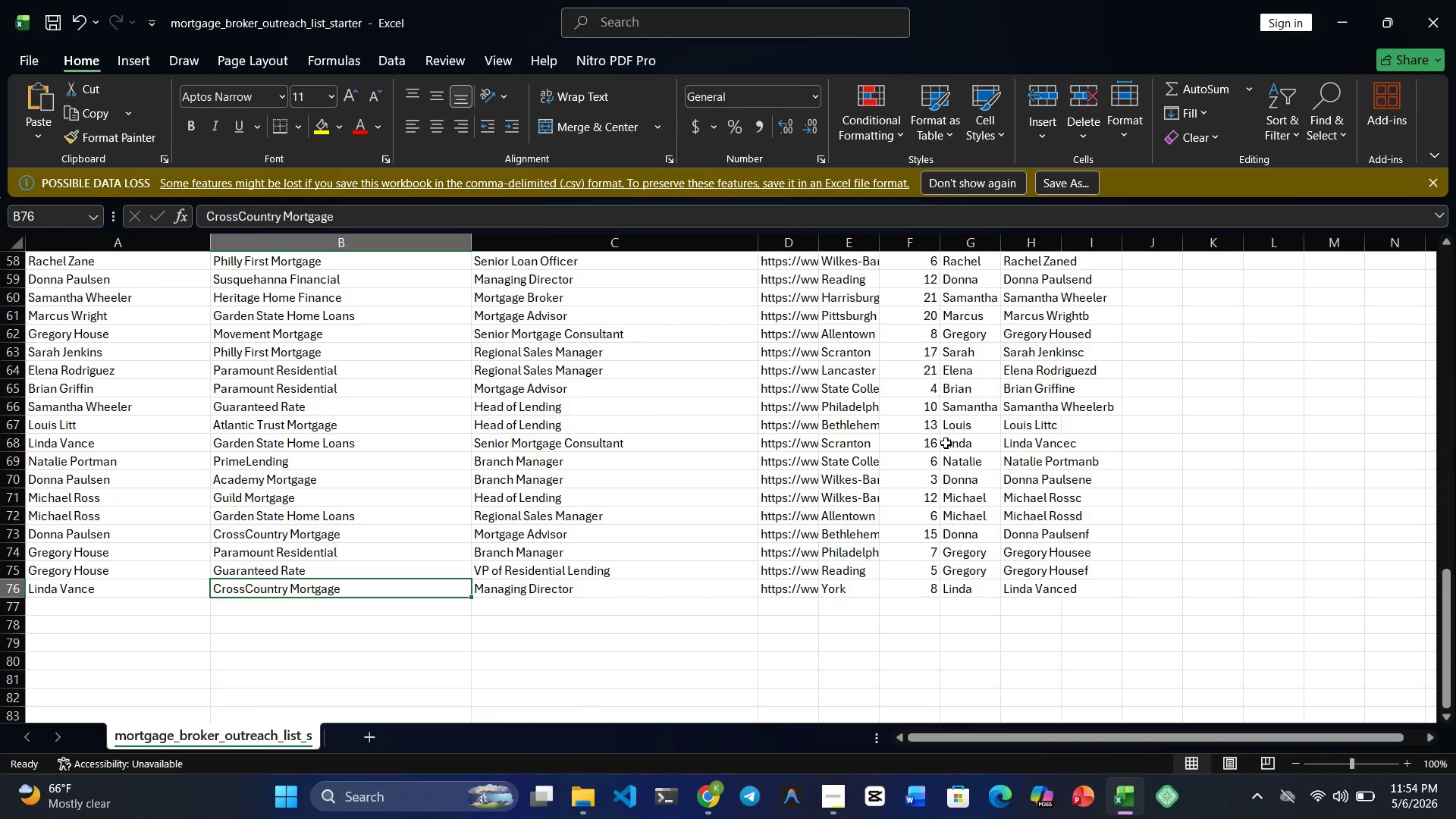 
wait(13.58)
 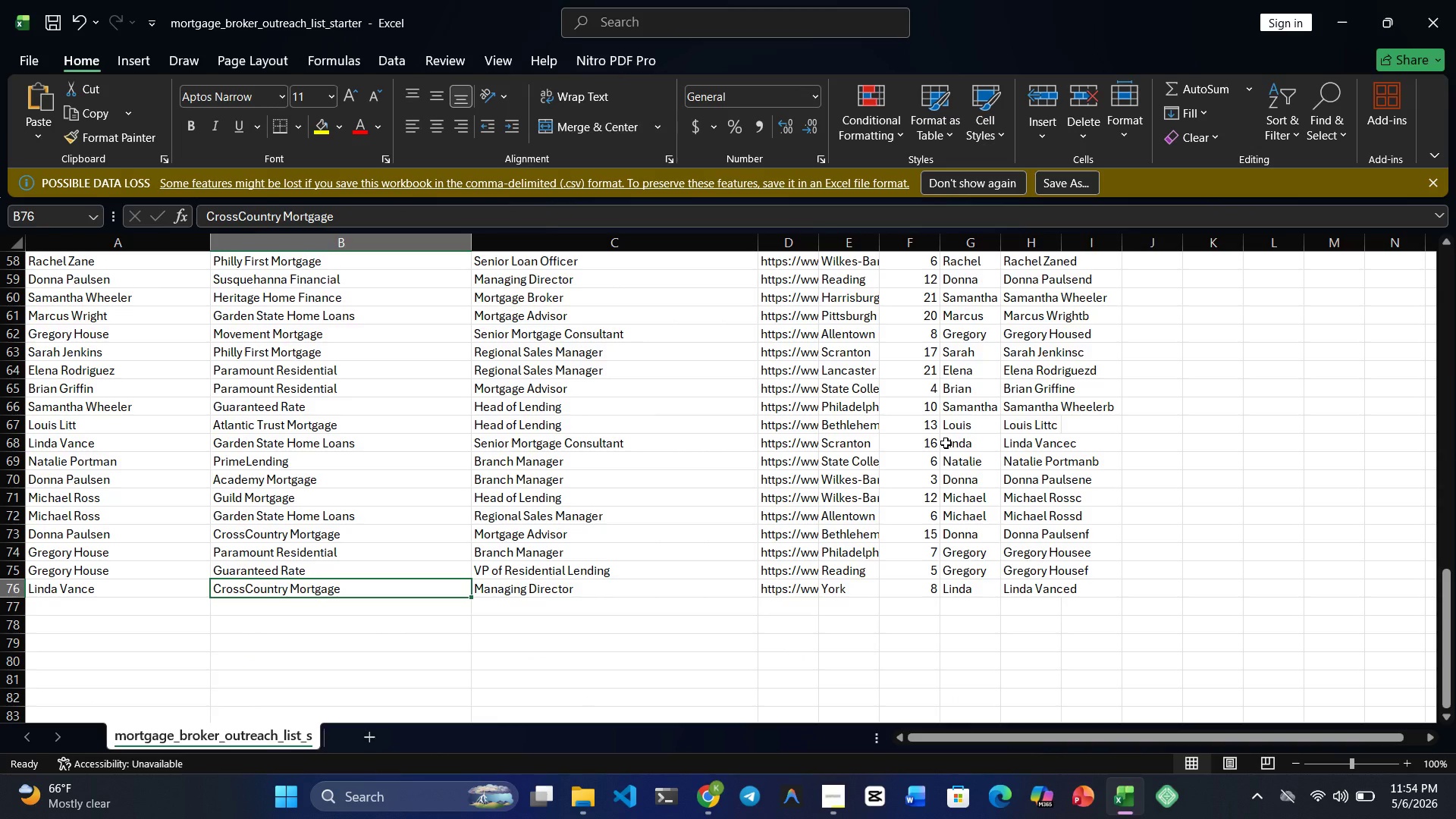 
left_click_drag(start_coordinate=[818, 243], to_coordinate=[859, 241])
 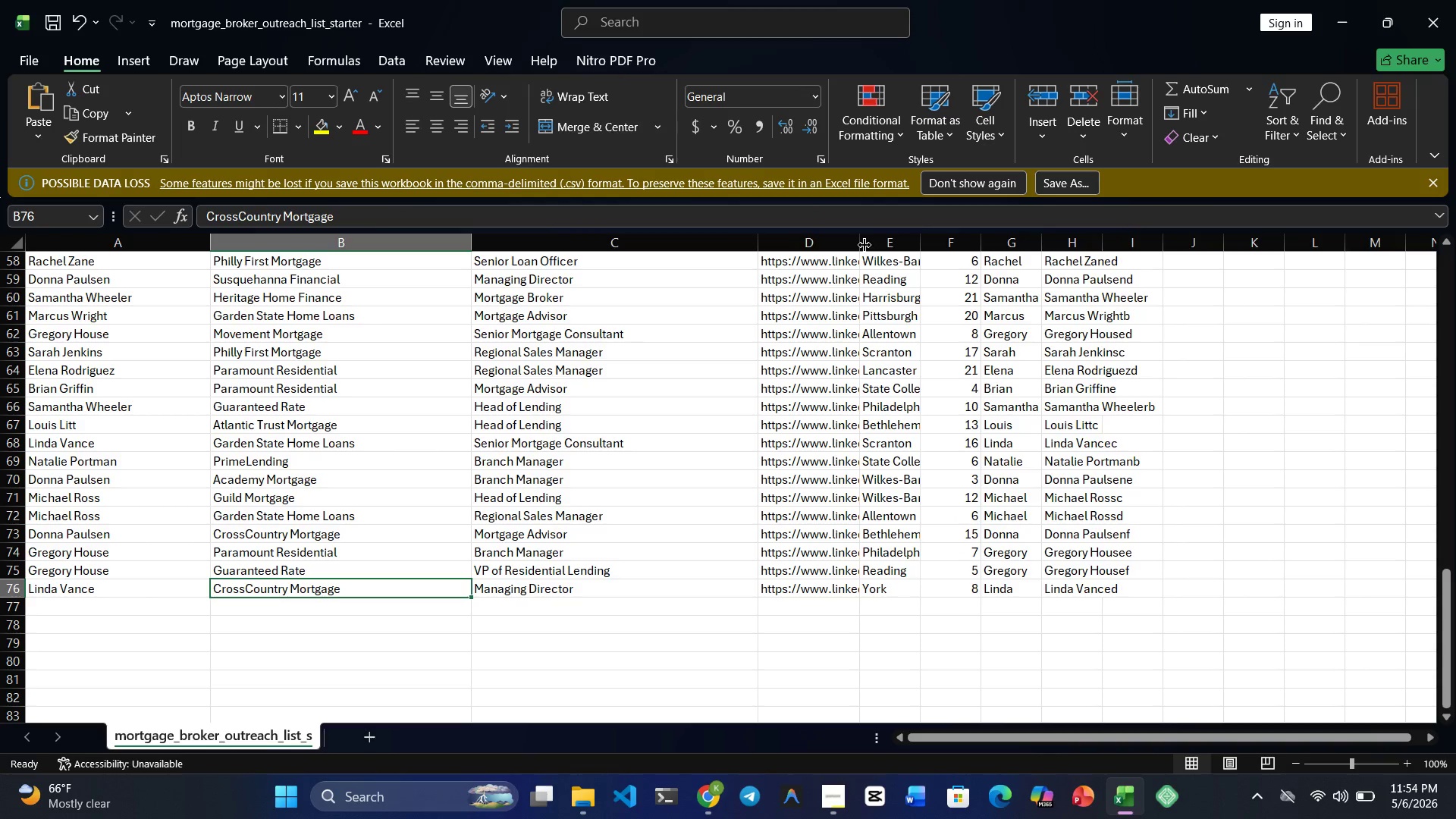 
left_click_drag(start_coordinate=[864, 245], to_coordinate=[924, 245])
 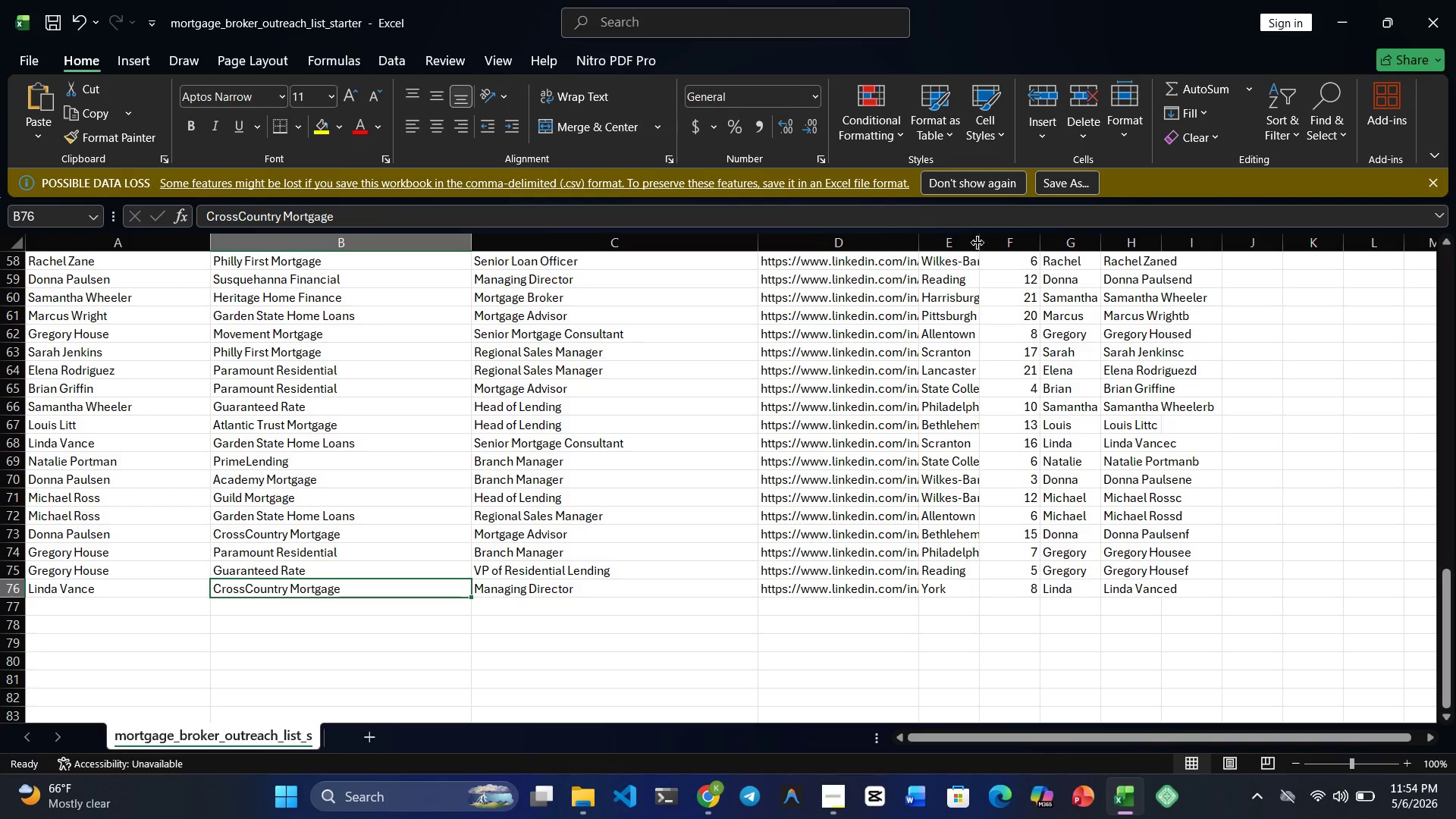 
left_click_drag(start_coordinate=[981, 242], to_coordinate=[1015, 247])
 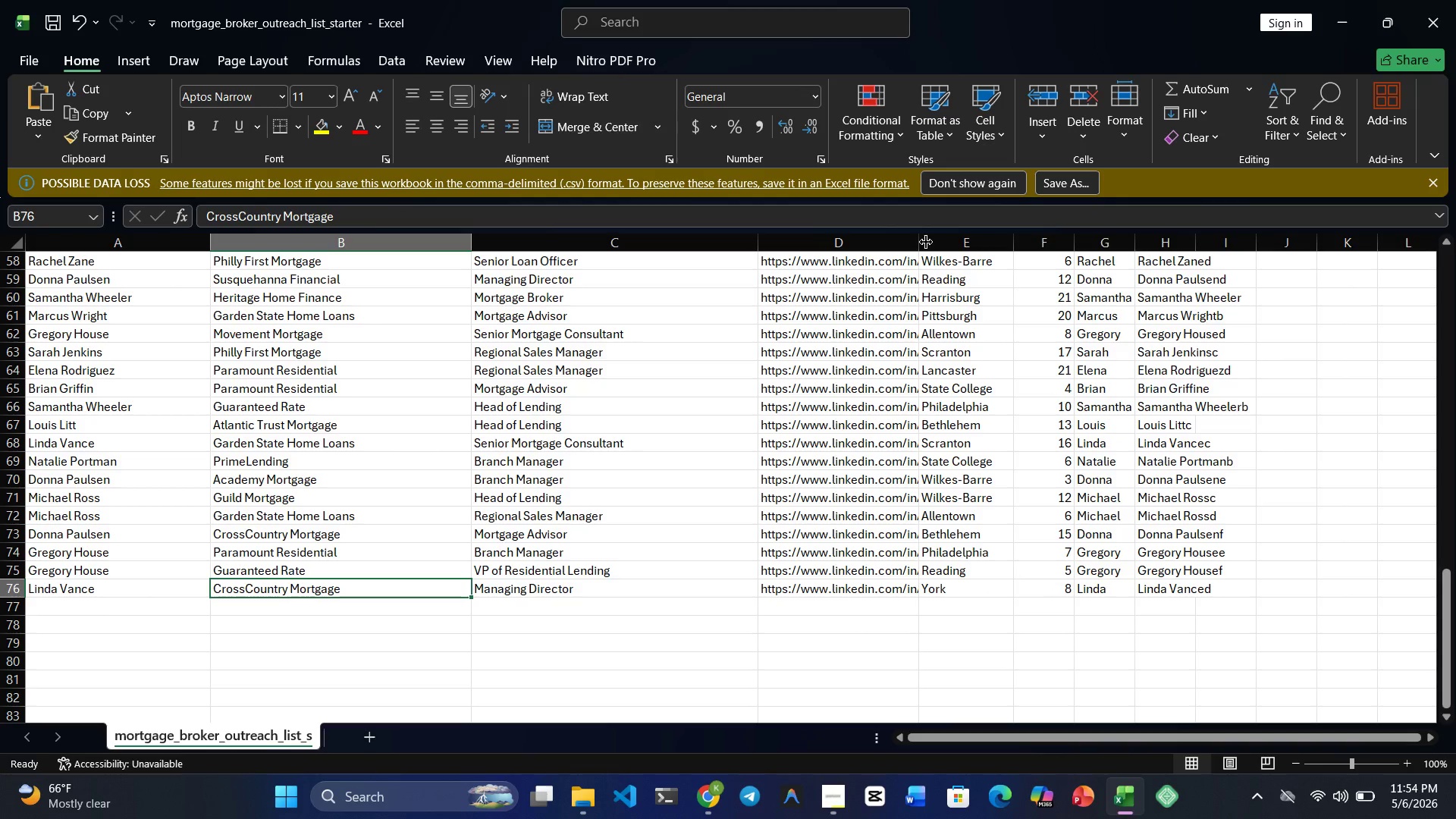 
left_click_drag(start_coordinate=[915, 241], to_coordinate=[974, 256])
 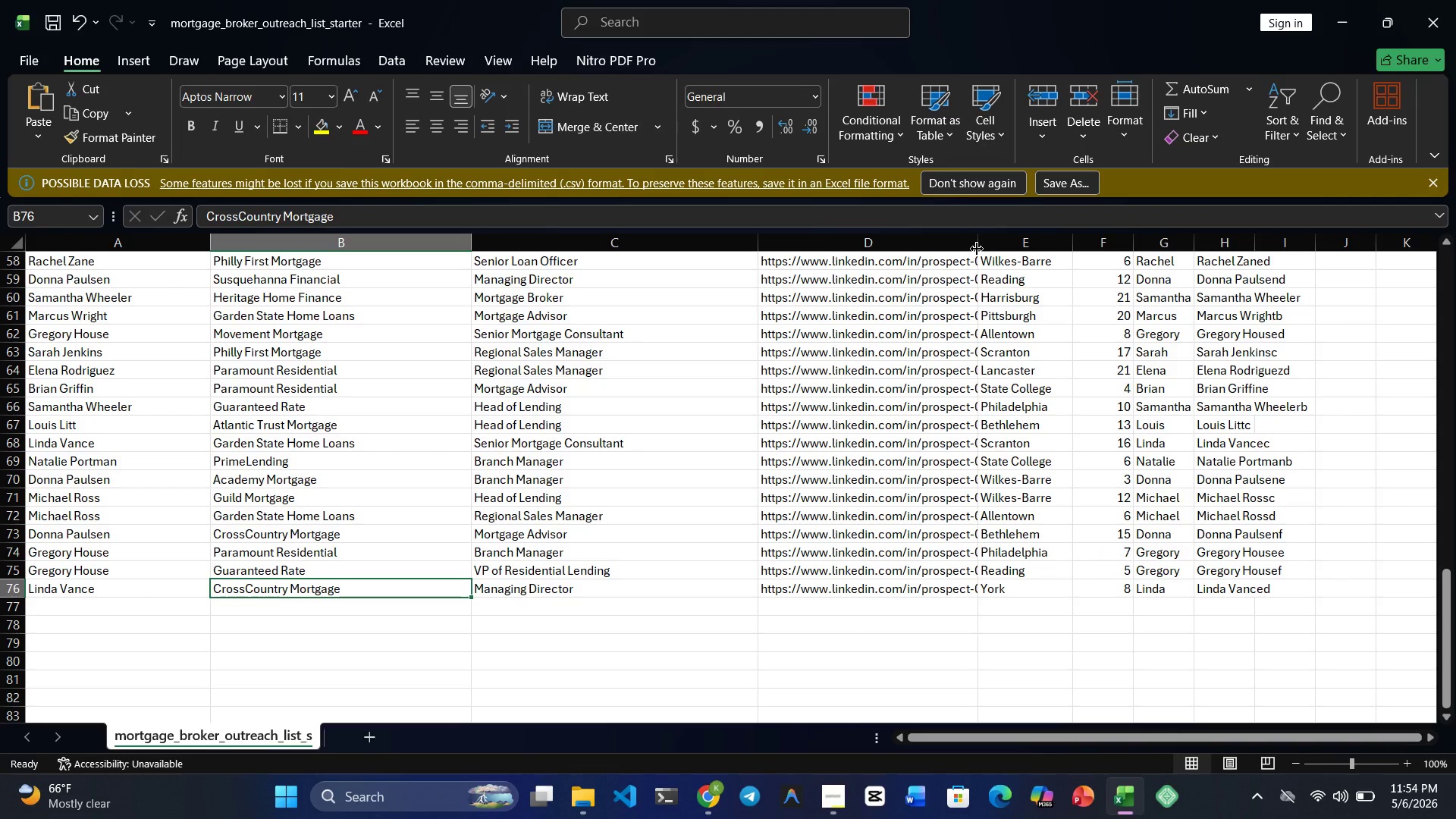 
left_click_drag(start_coordinate=[977, 249], to_coordinate=[1017, 243])
 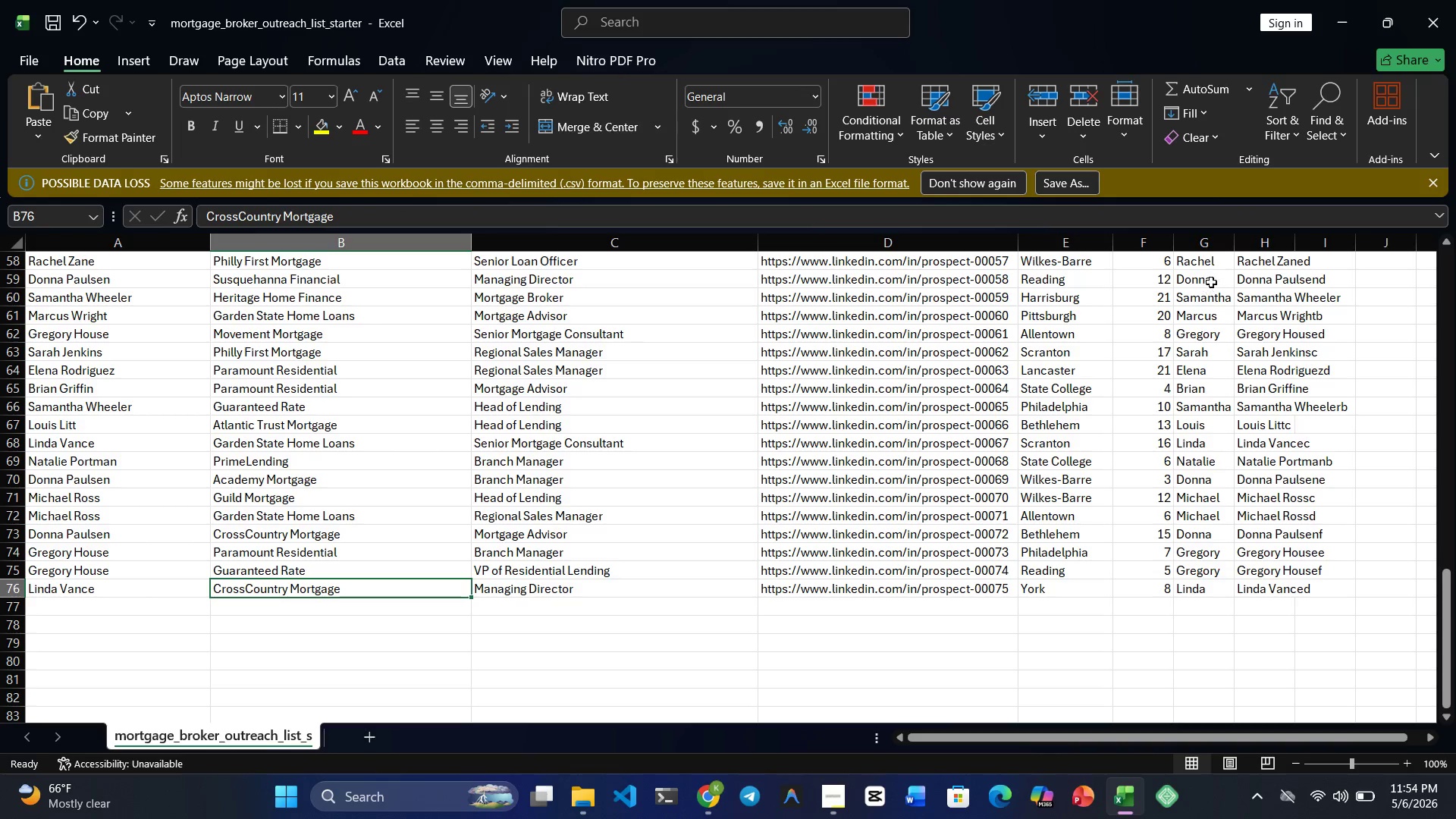 
left_click_drag(start_coordinate=[1235, 243], to_coordinate=[1244, 244])
 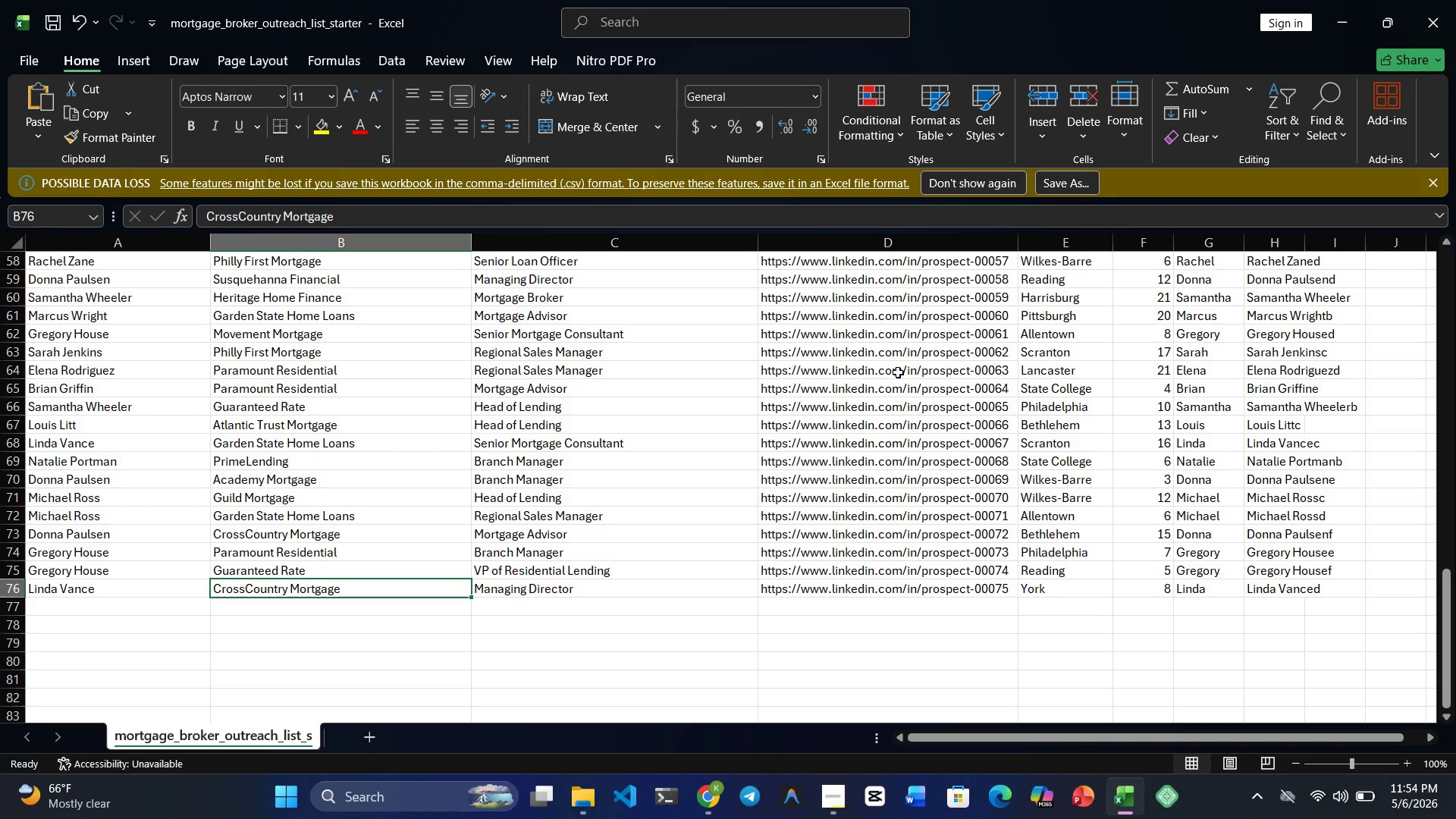 
scroll: coordinate [655, 339], scroll_direction: up, amount: 22.0
 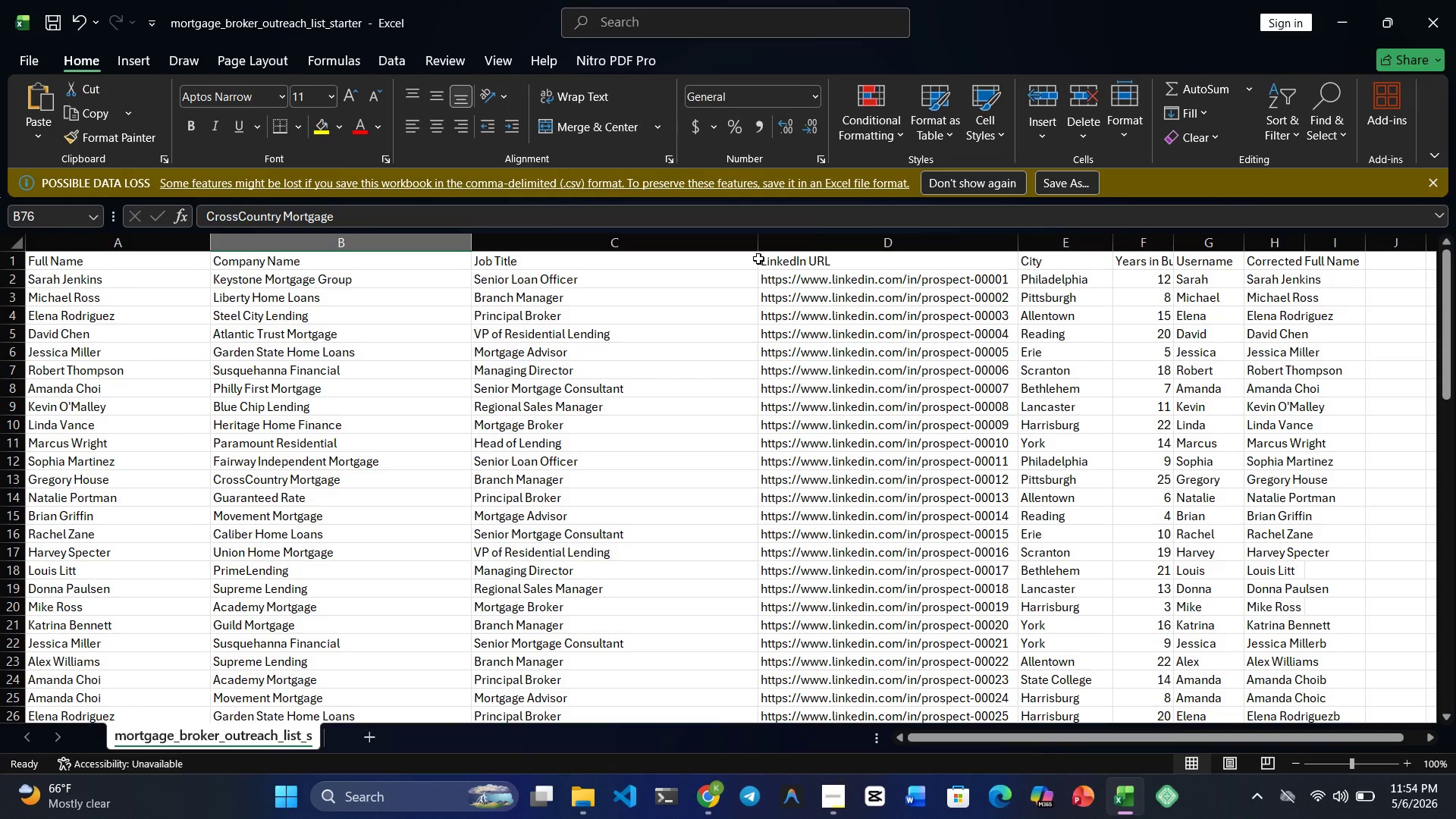 
left_click_drag(start_coordinate=[759, 249], to_coordinate=[716, 268])
 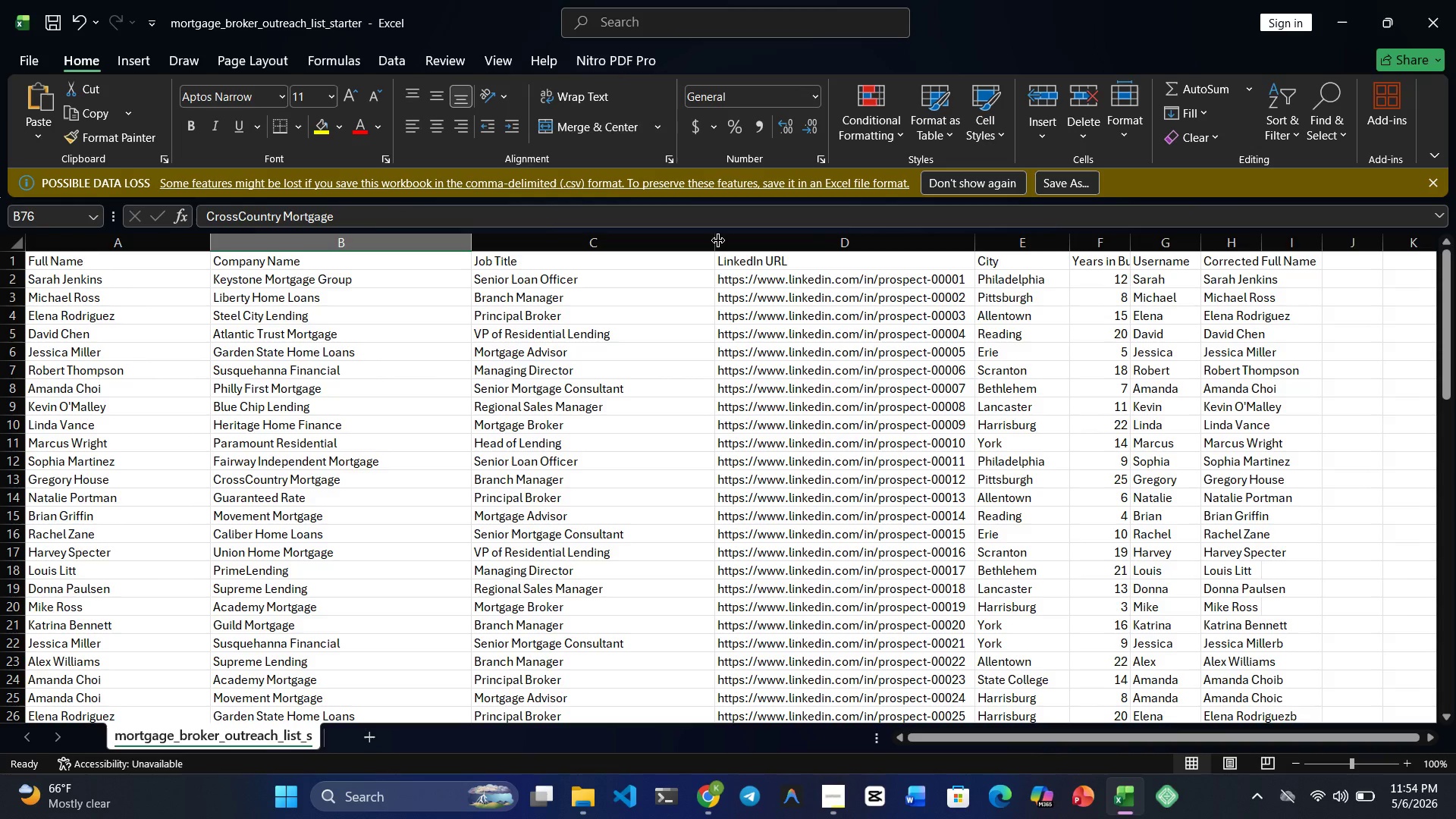 
left_click_drag(start_coordinate=[718, 240], to_coordinate=[709, 252])
 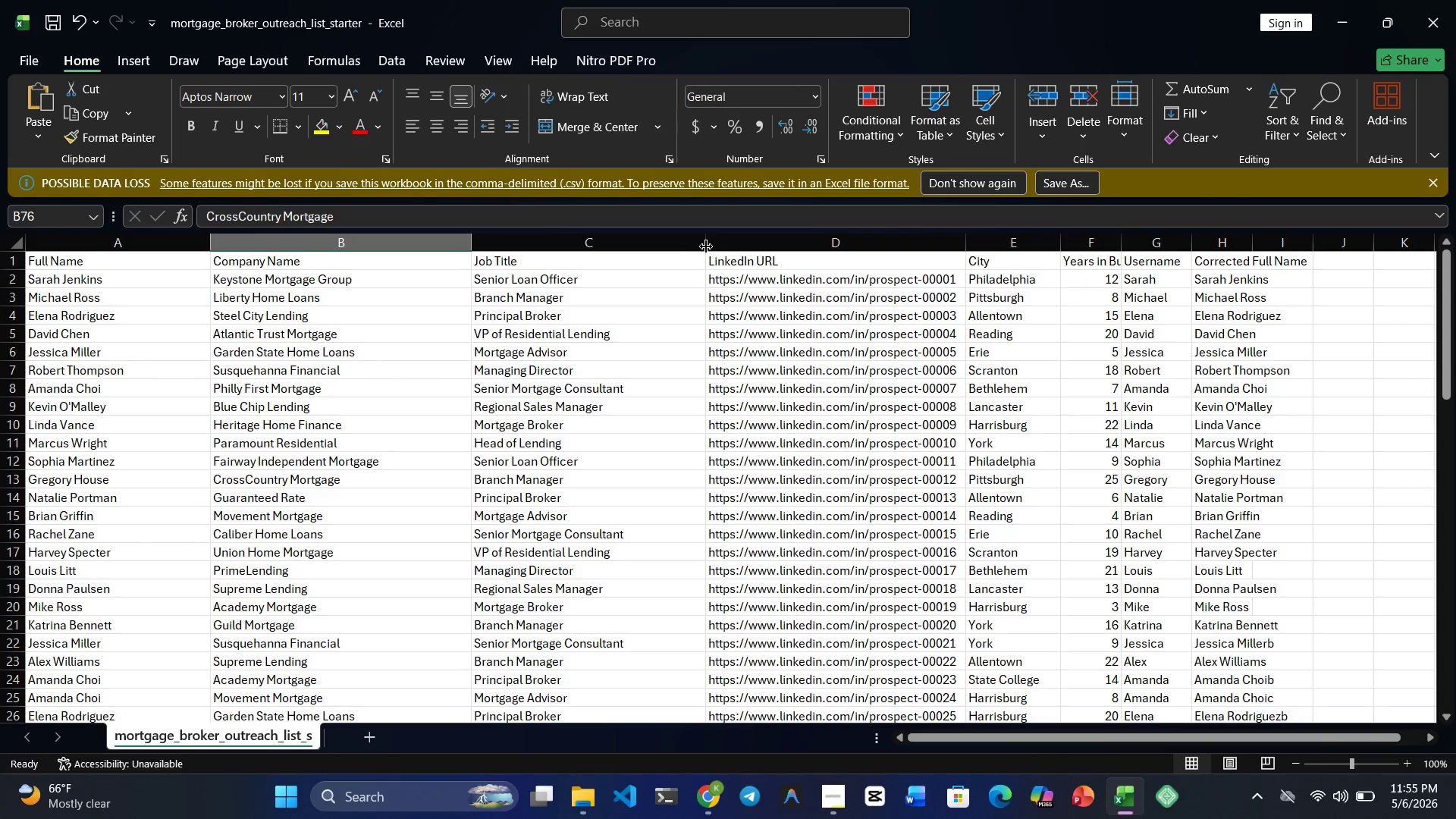 
left_click_drag(start_coordinate=[706, 246], to_coordinate=[697, 256])
 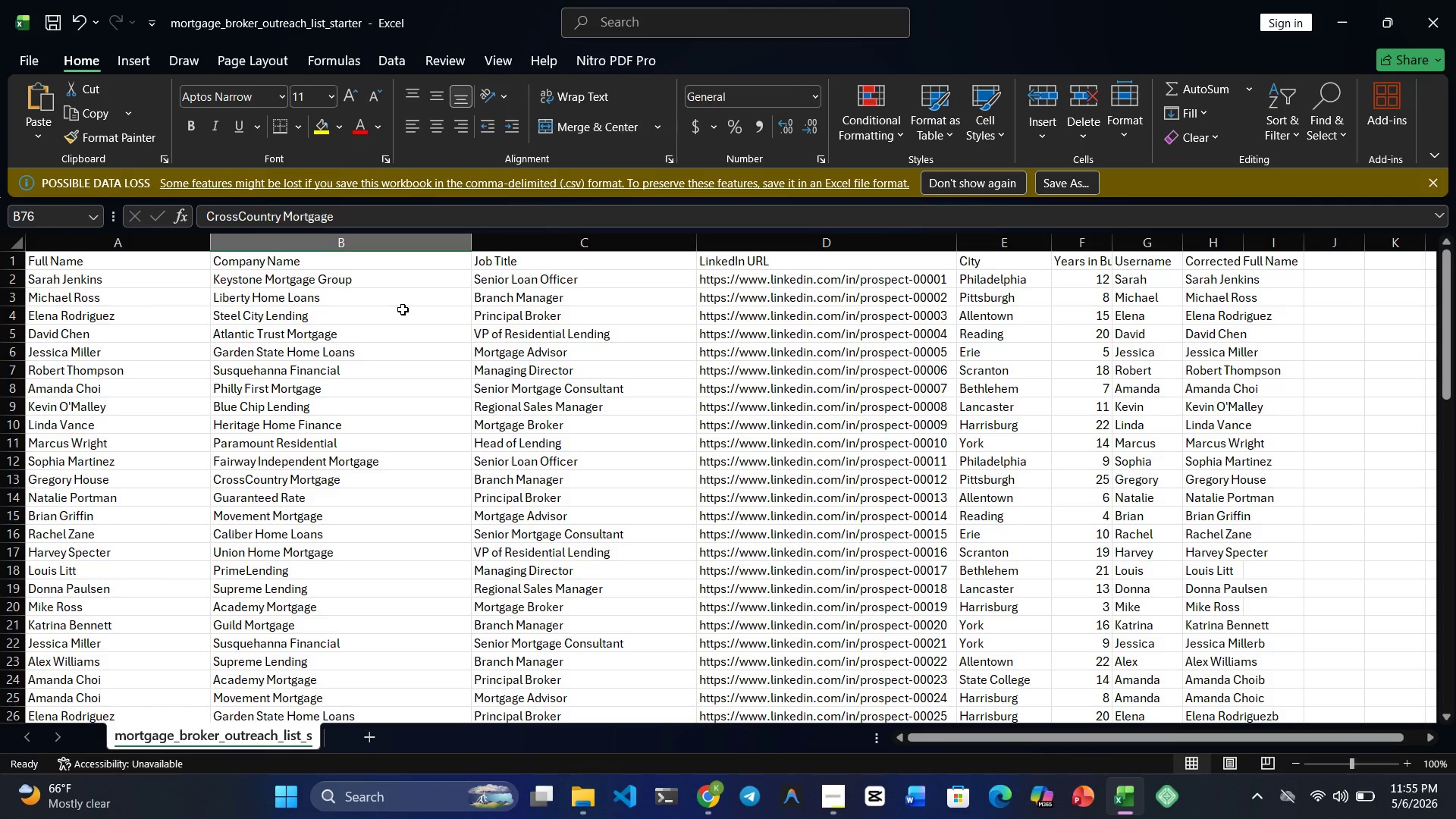 
scroll: coordinate [401, 309], scroll_direction: up, amount: 4.0
 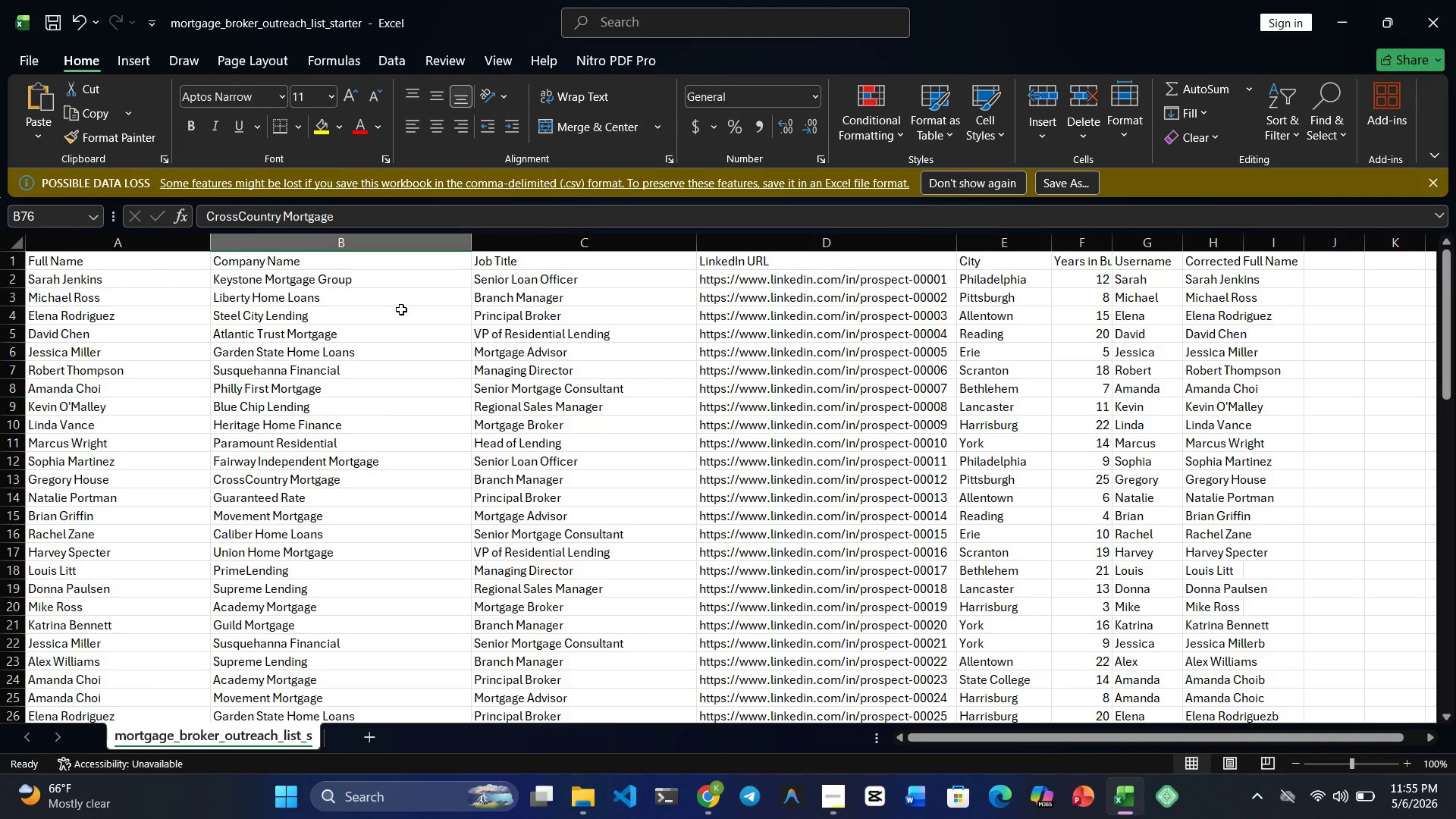 
scroll: coordinate [401, 309], scroll_direction: none, amount: 0.0
 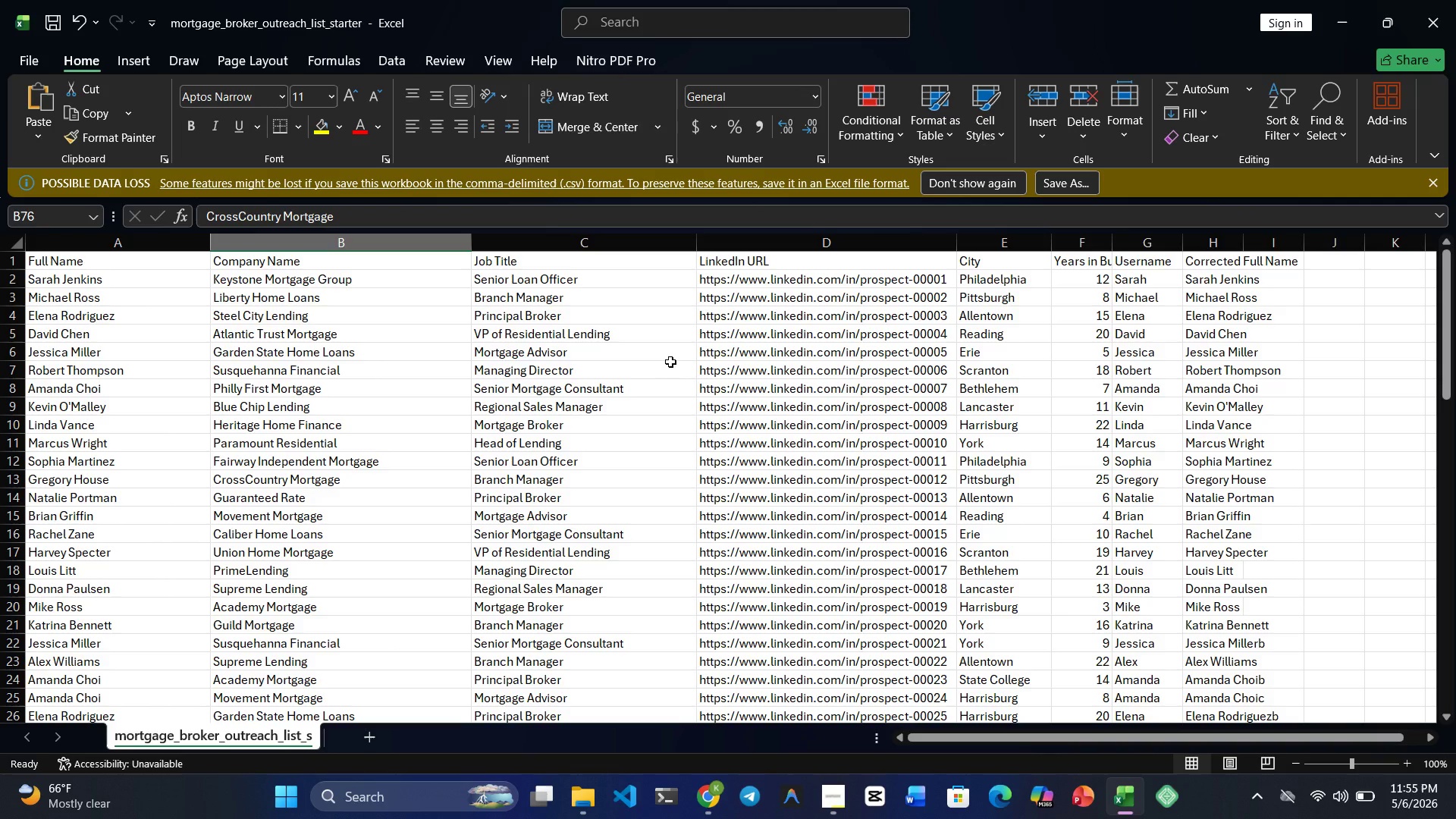 
wait(12.13)
 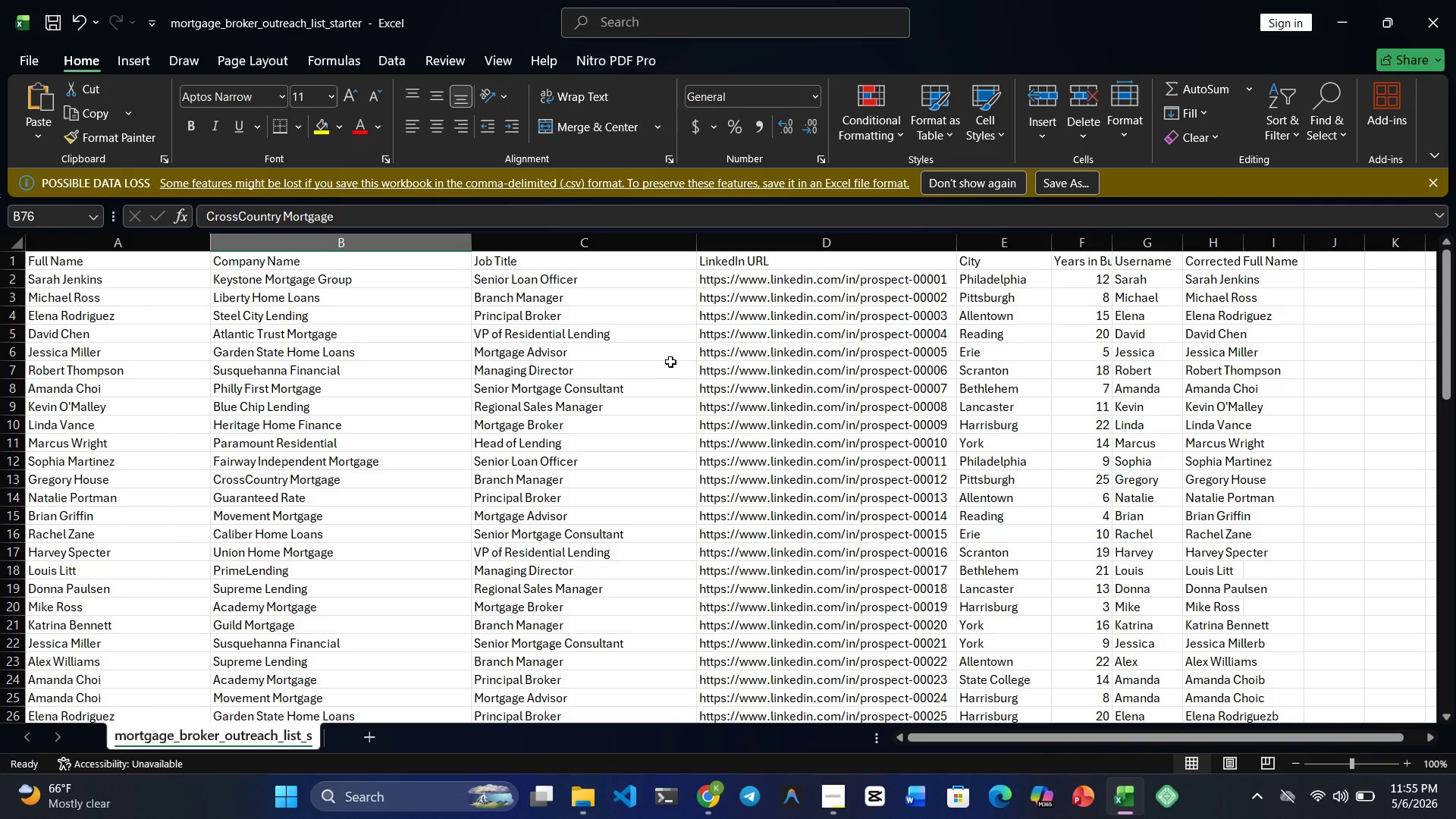 
mouse_move([701, 792])
 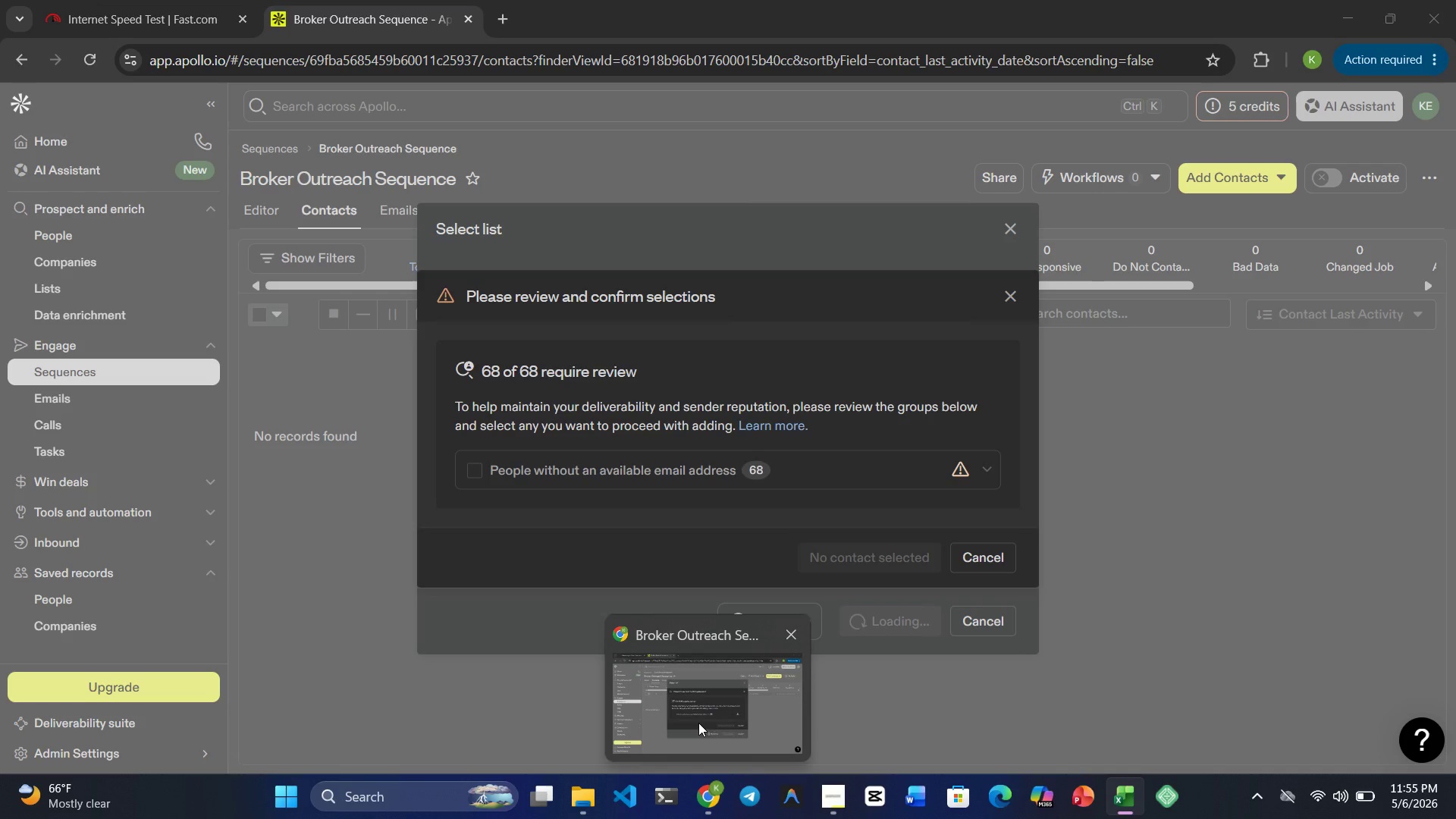 
left_click([698, 723])
 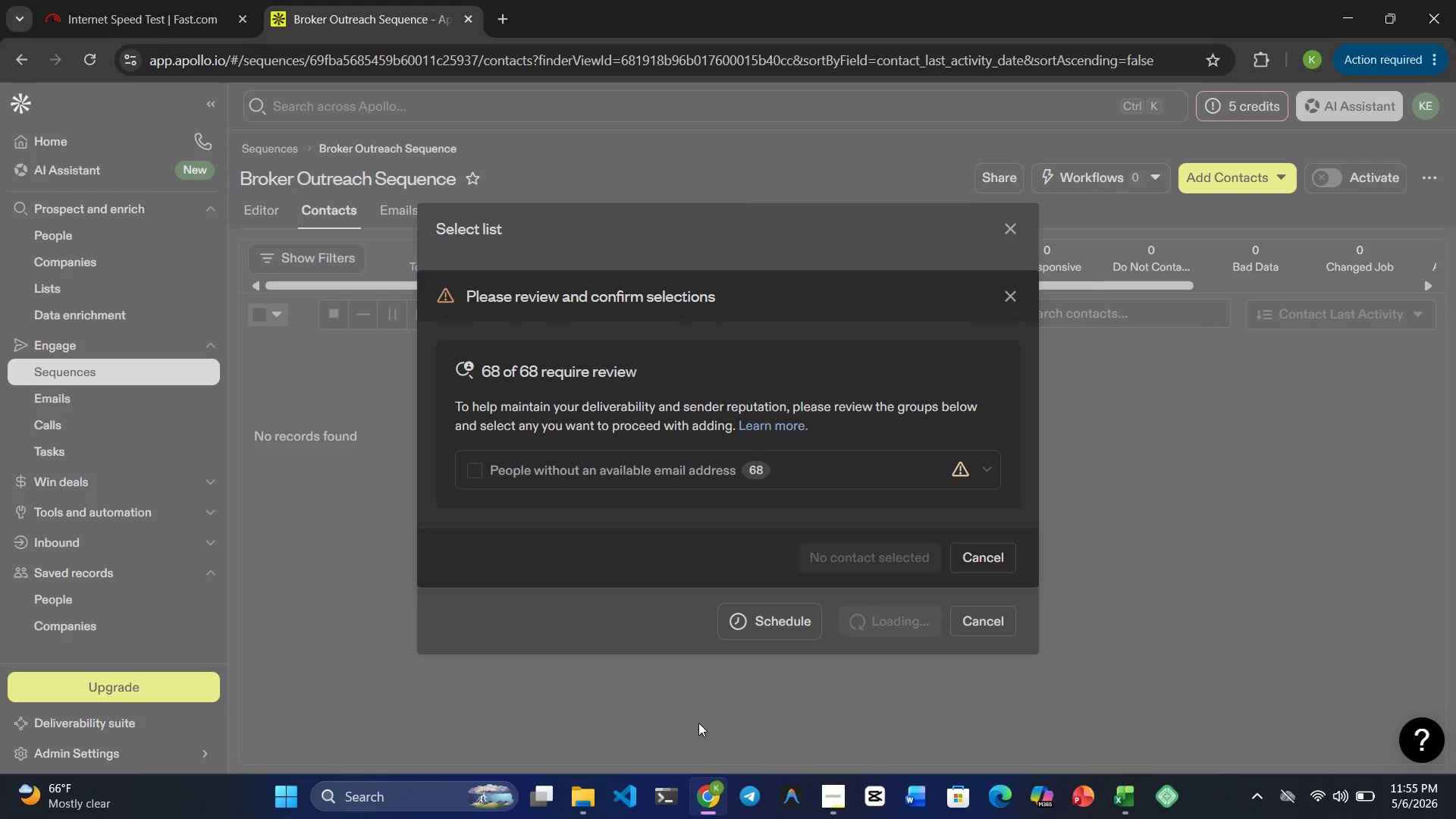 
wait(18.14)
 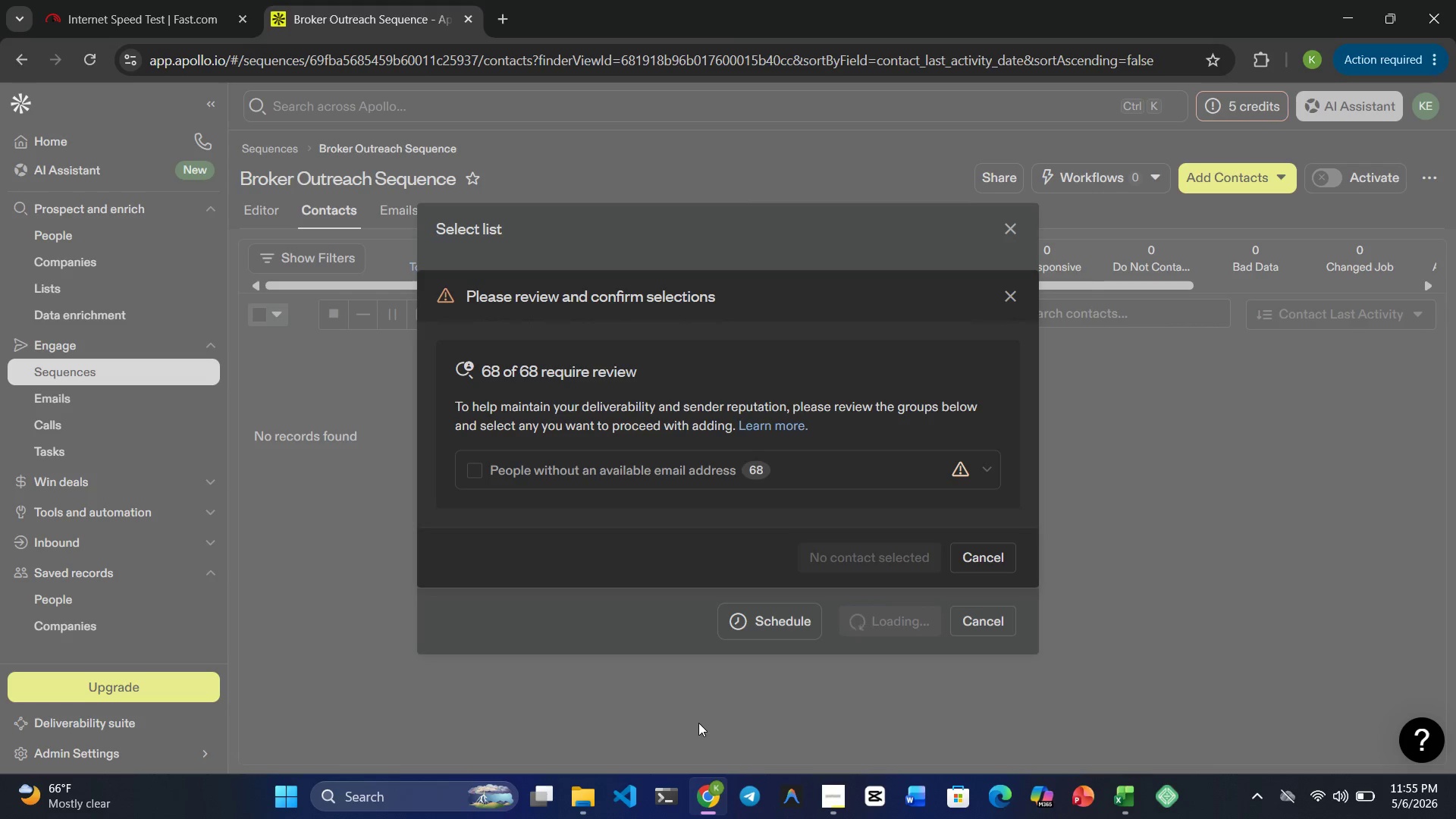 
scroll: coordinate [592, 435], scroll_direction: up, amount: 1.0
 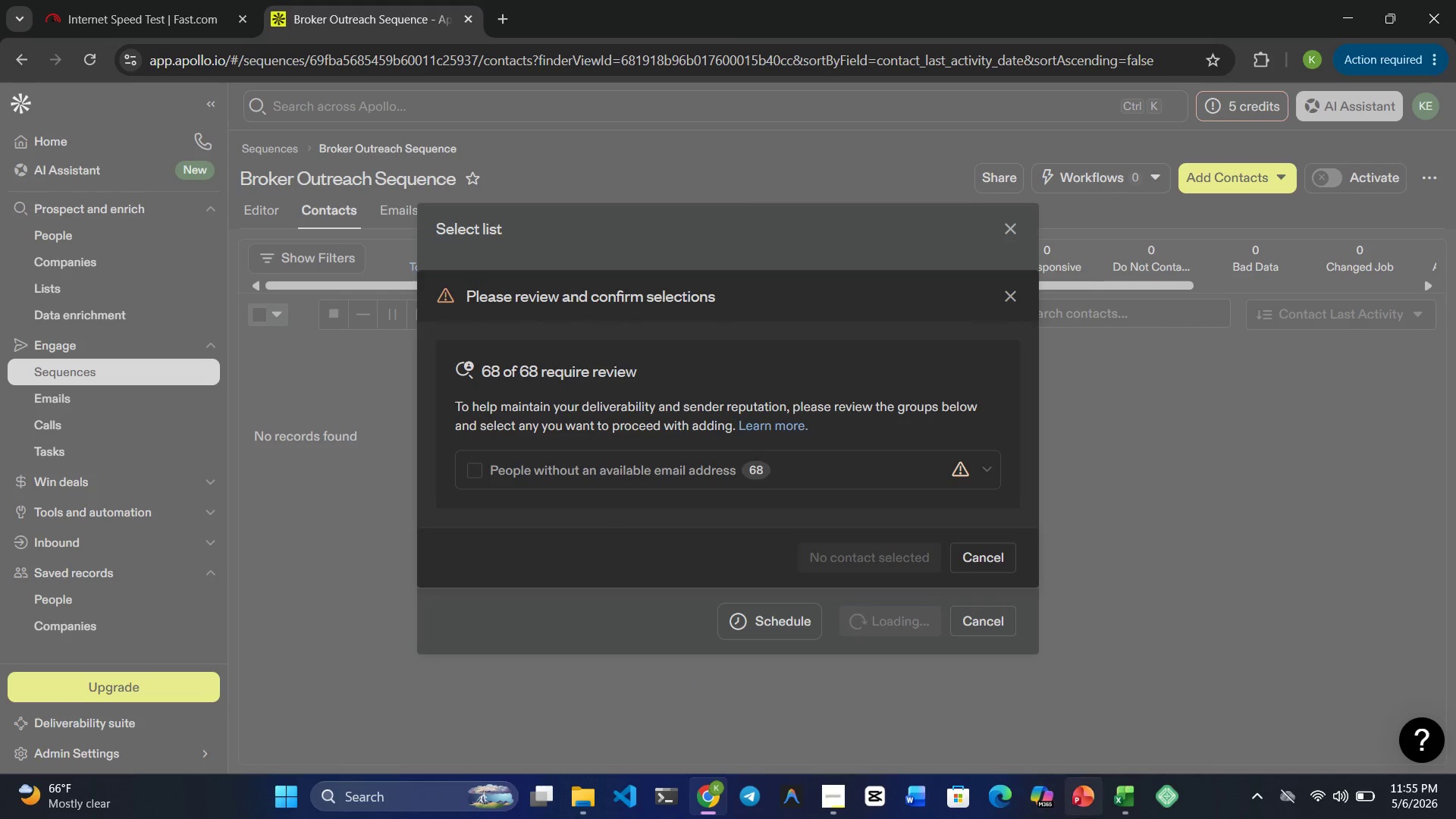 
left_click([1144, 818])
 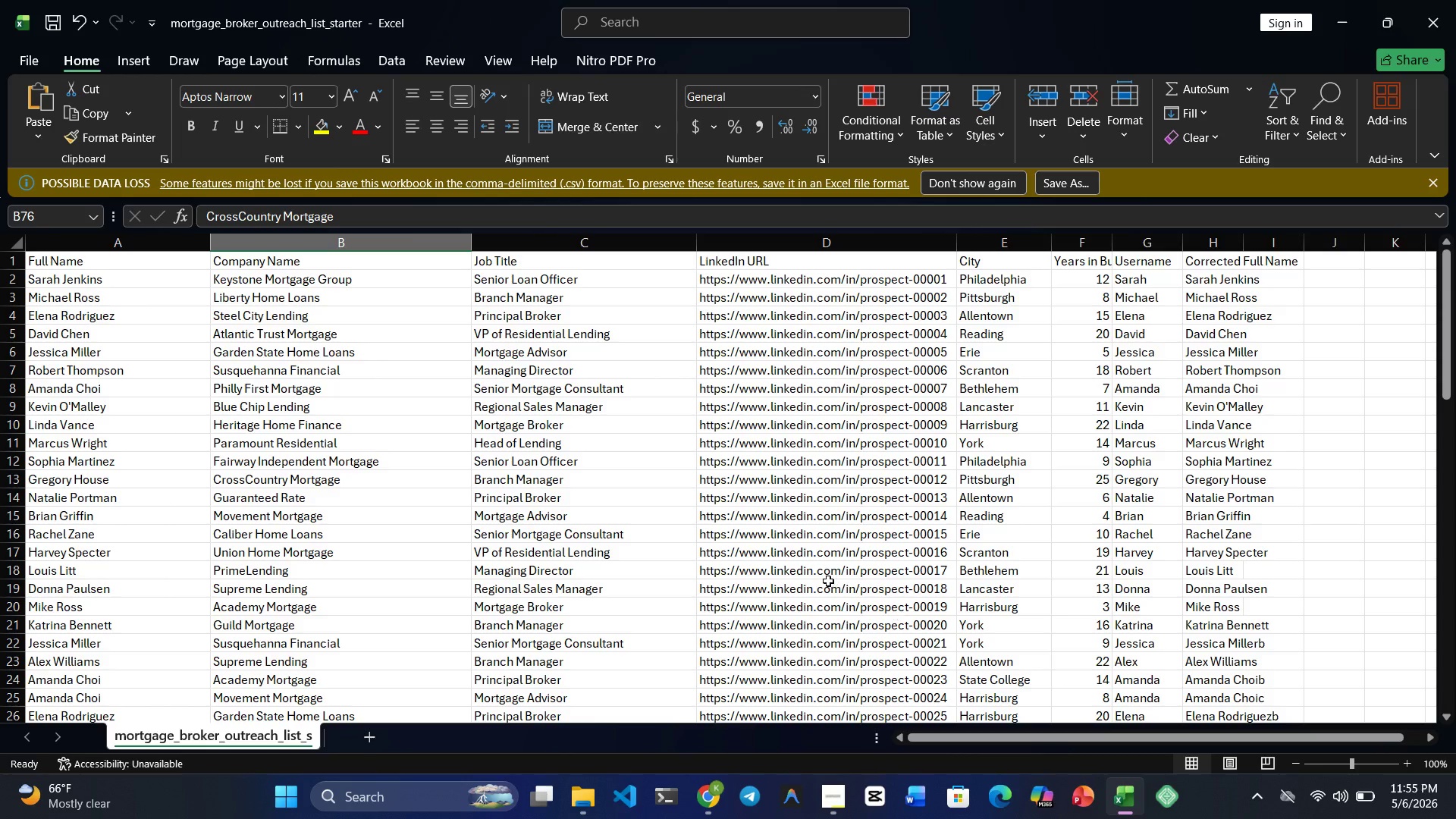 
scroll: coordinate [824, 598], scroll_direction: down, amount: 10.0
 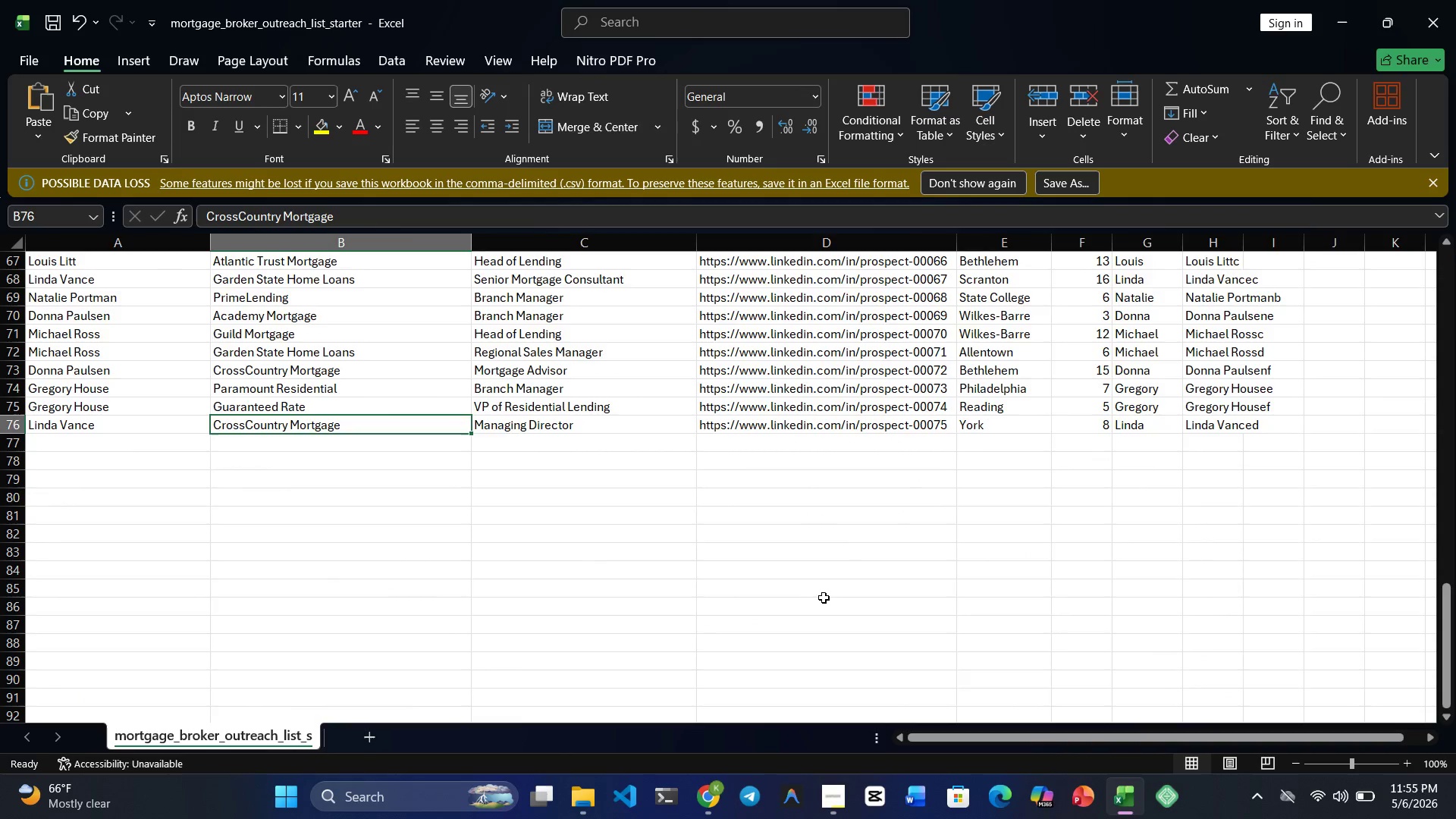 
scroll: coordinate [824, 598], scroll_direction: up, amount: 3.0
 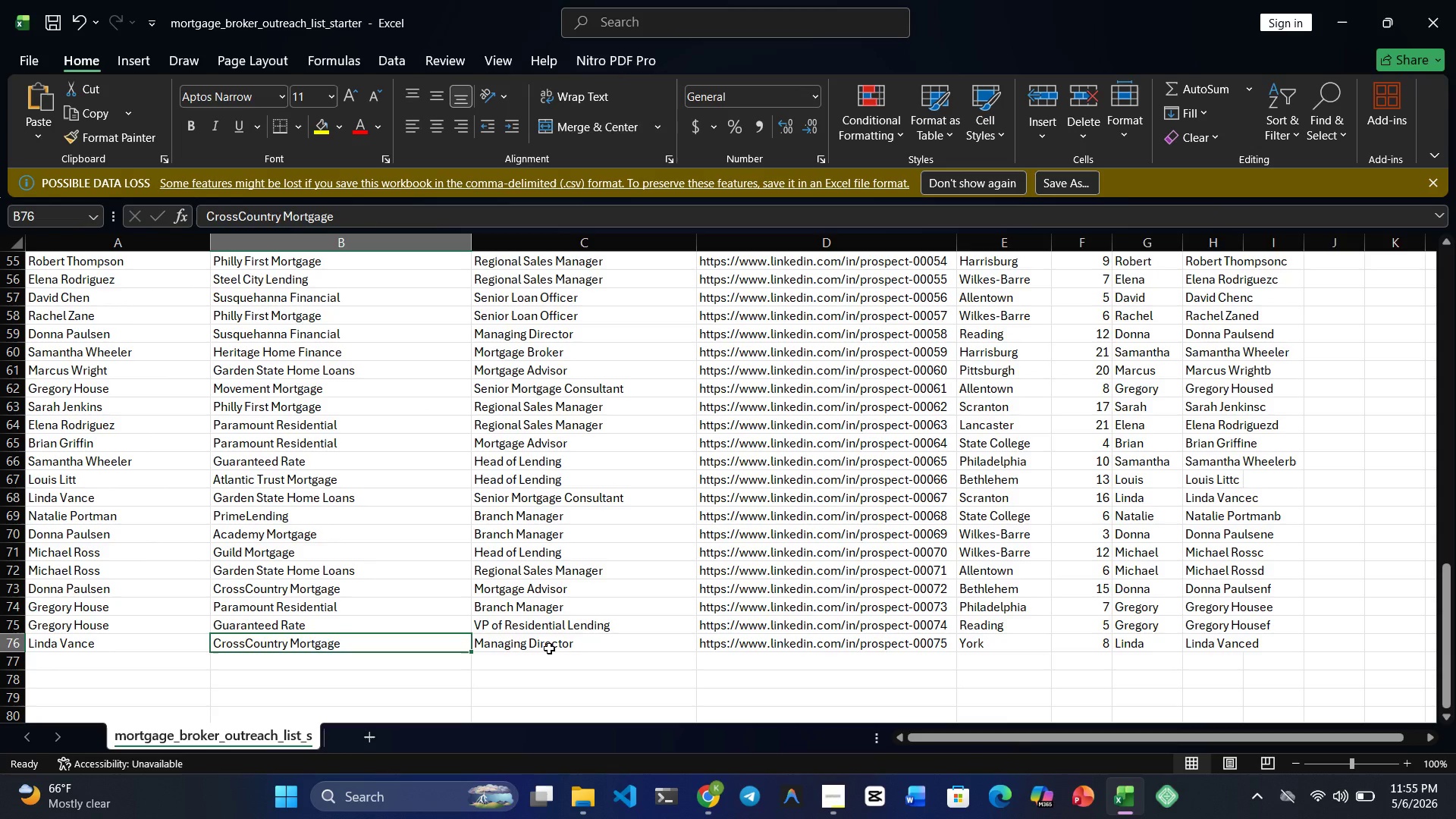 
left_click([549, 648])
 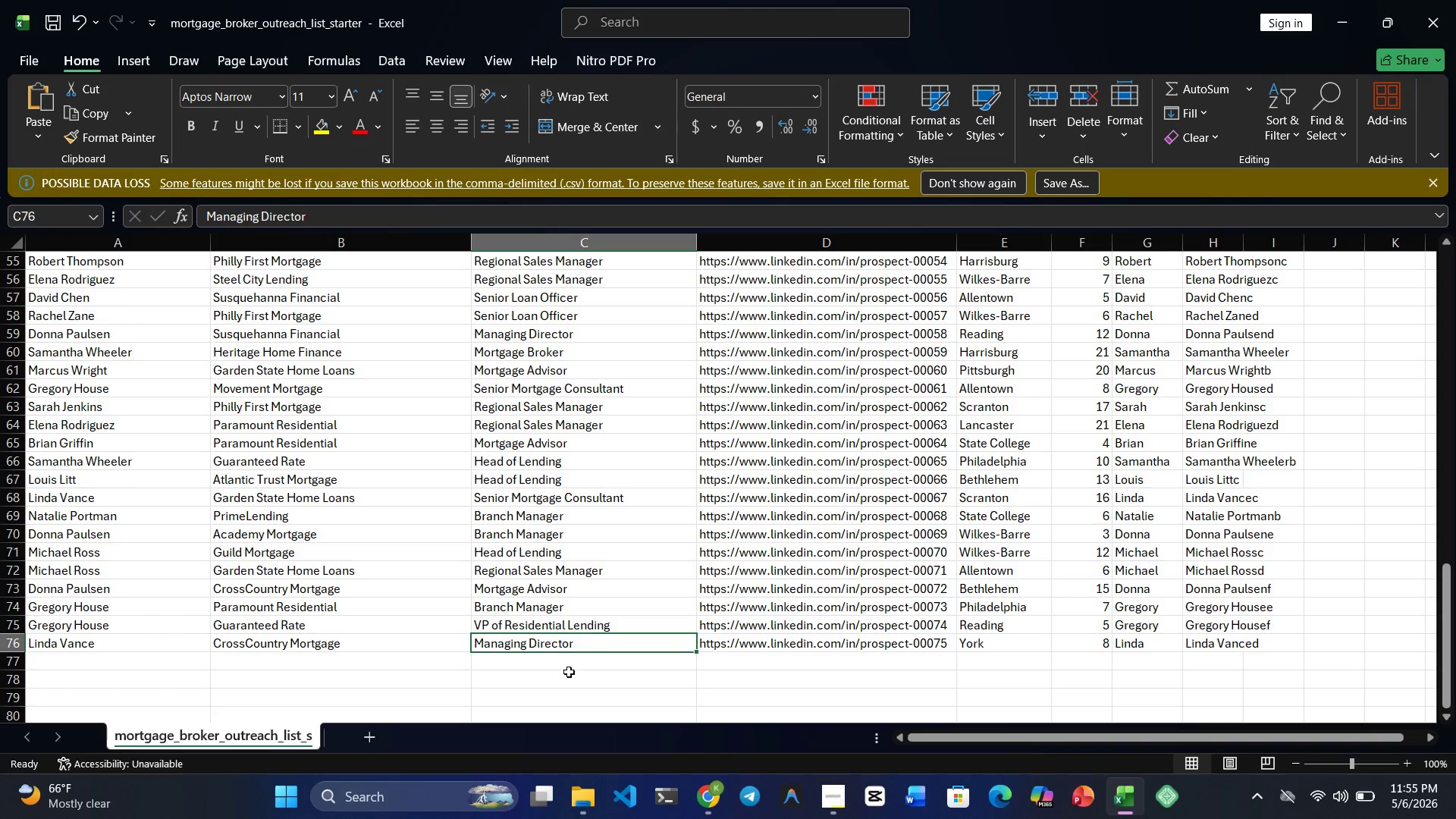 
scroll: coordinate [591, 656], scroll_direction: up, amount: 32.0
 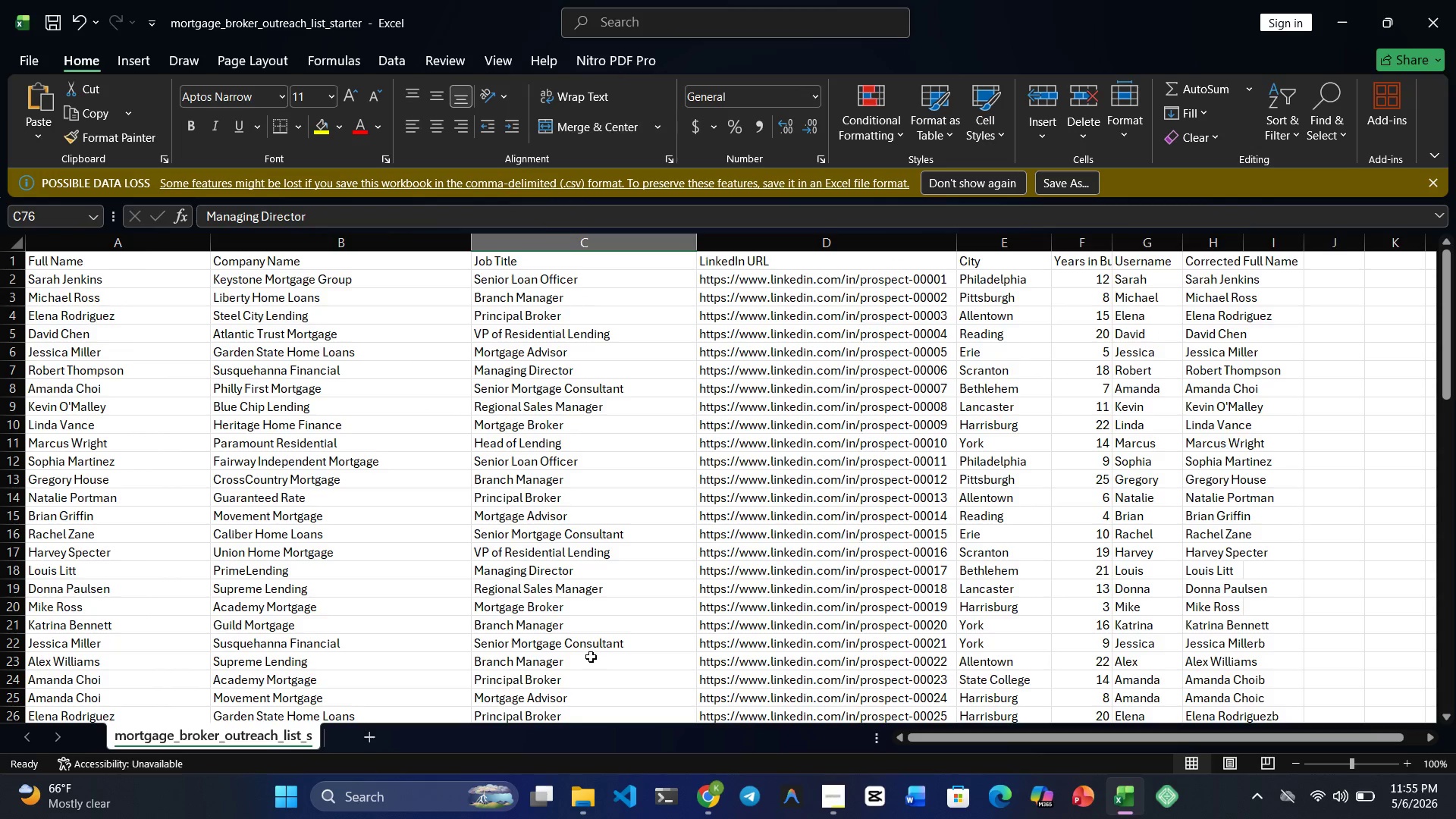 
scroll: coordinate [595, 667], scroll_direction: down, amount: 20.0
 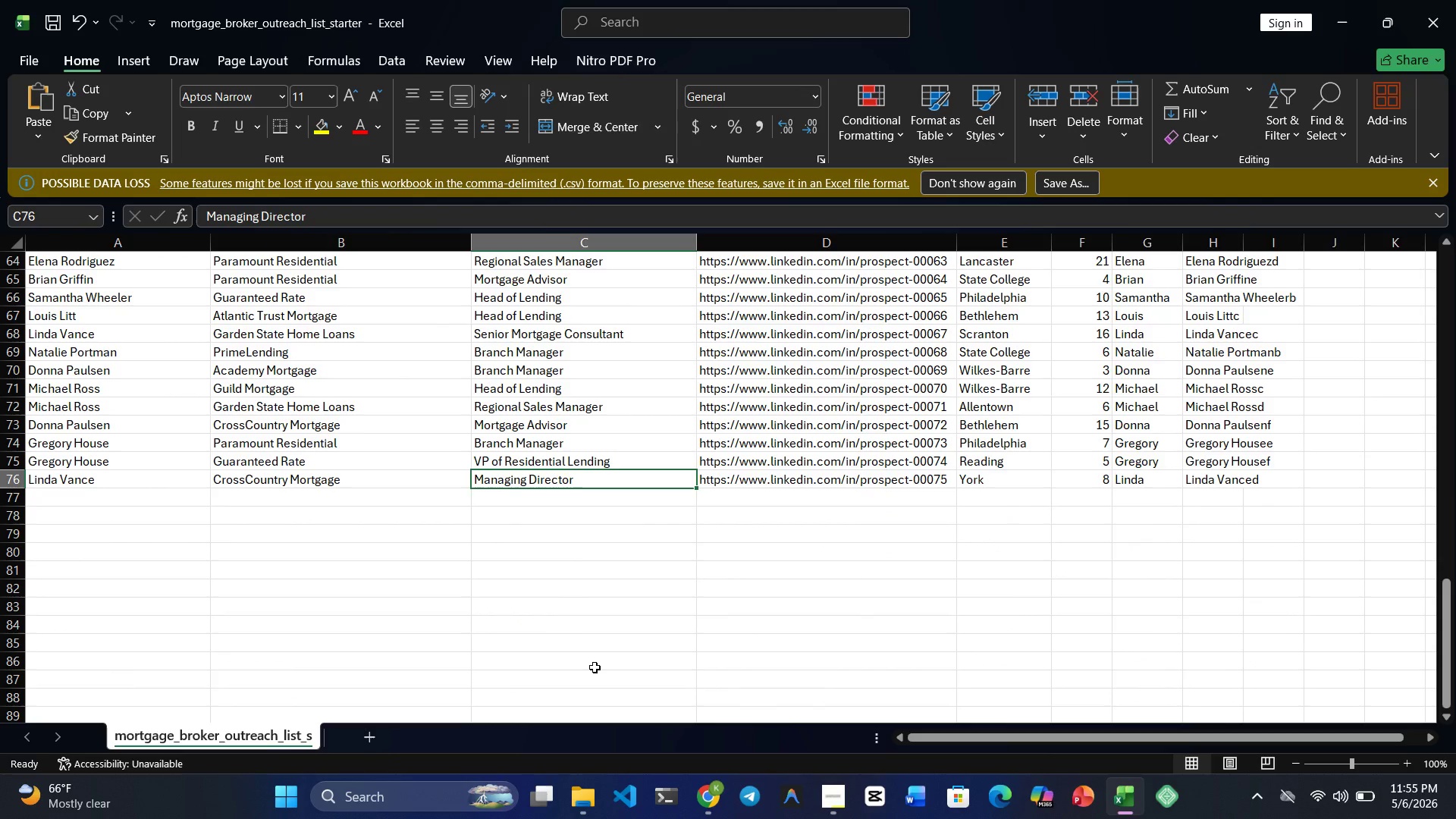 
scroll: coordinate [595, 667], scroll_direction: up, amount: 23.0
 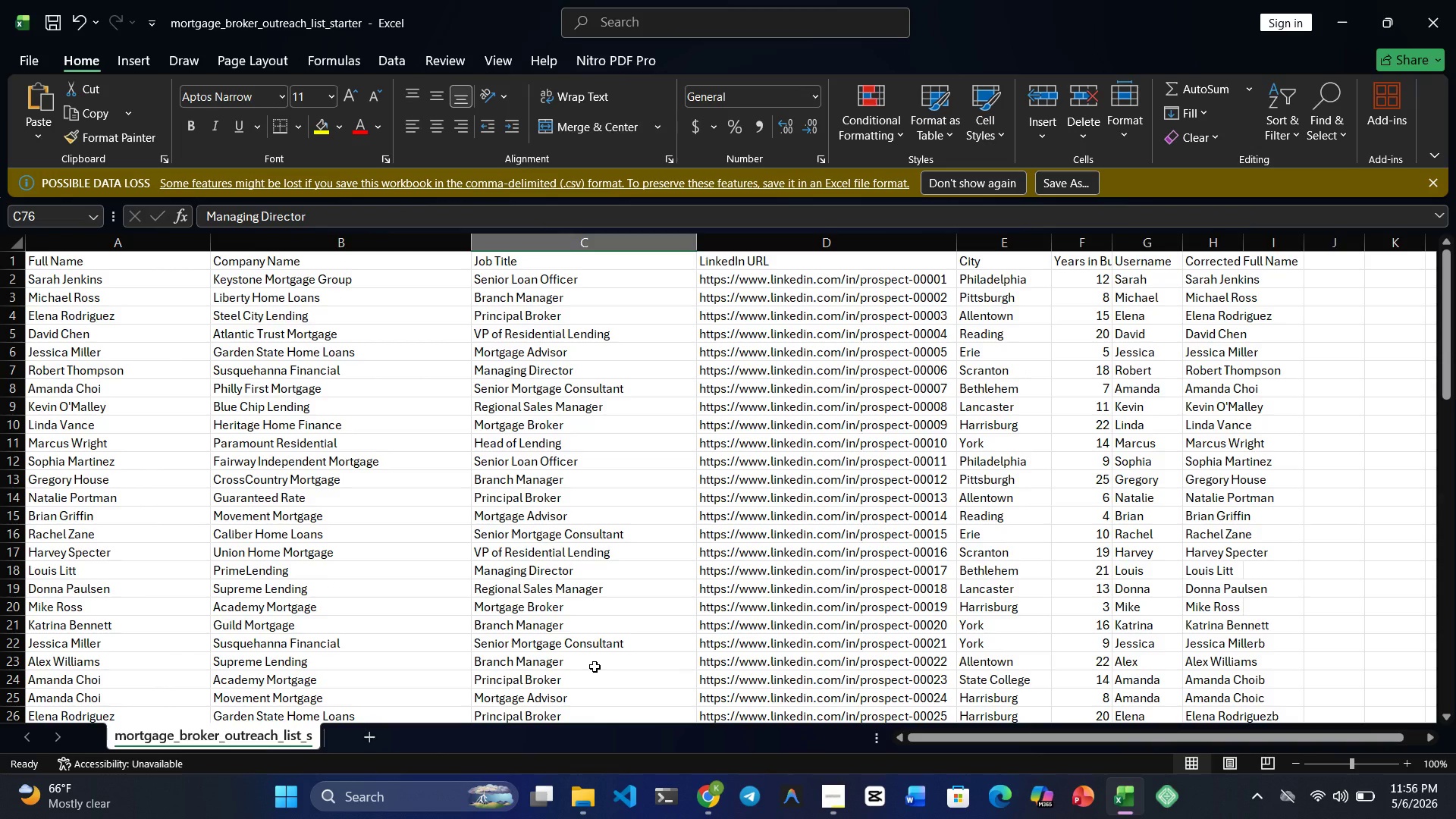 
wait(8.87)
 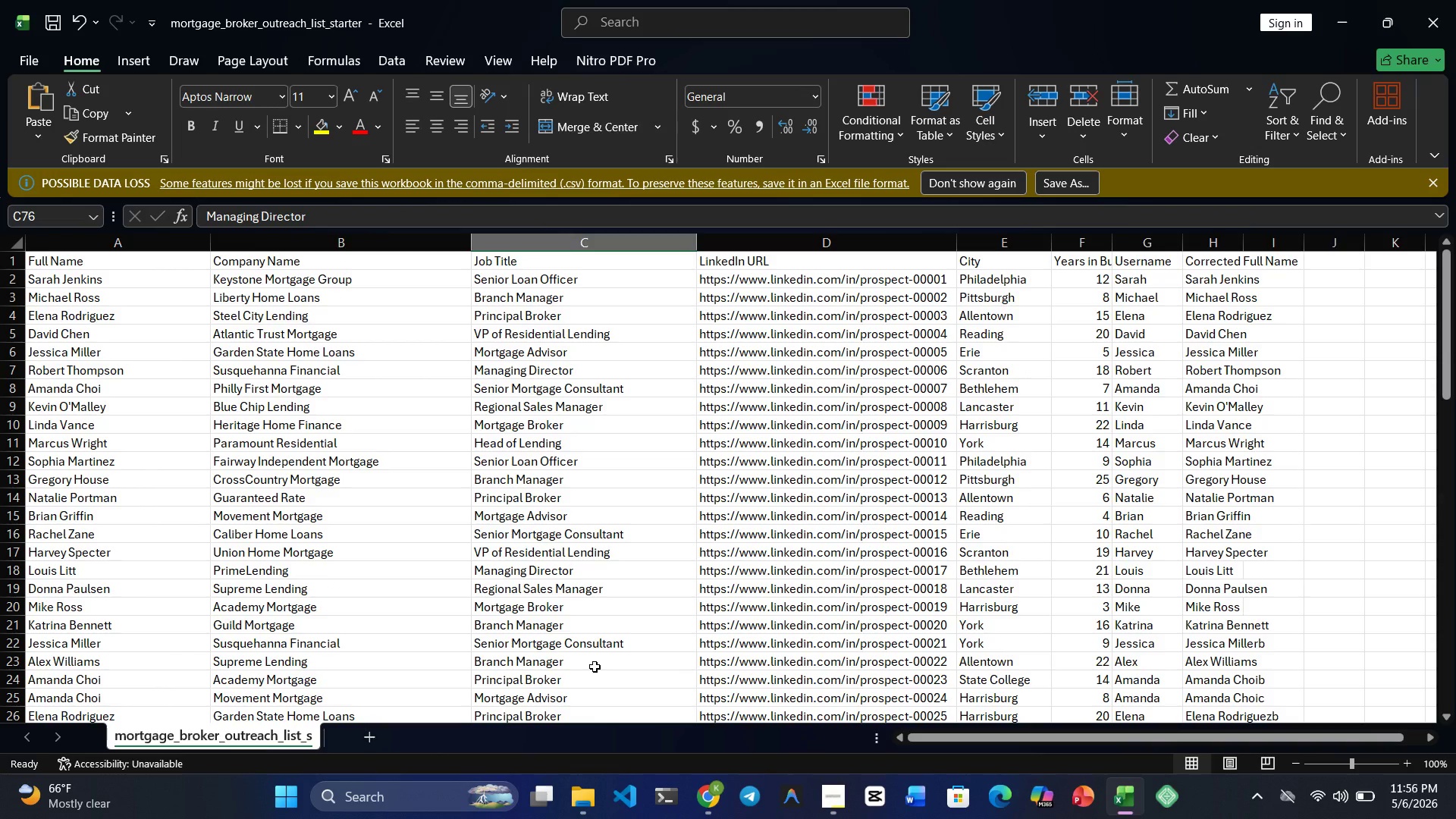 
scroll: coordinate [627, 655], scroll_direction: down, amount: 18.0
 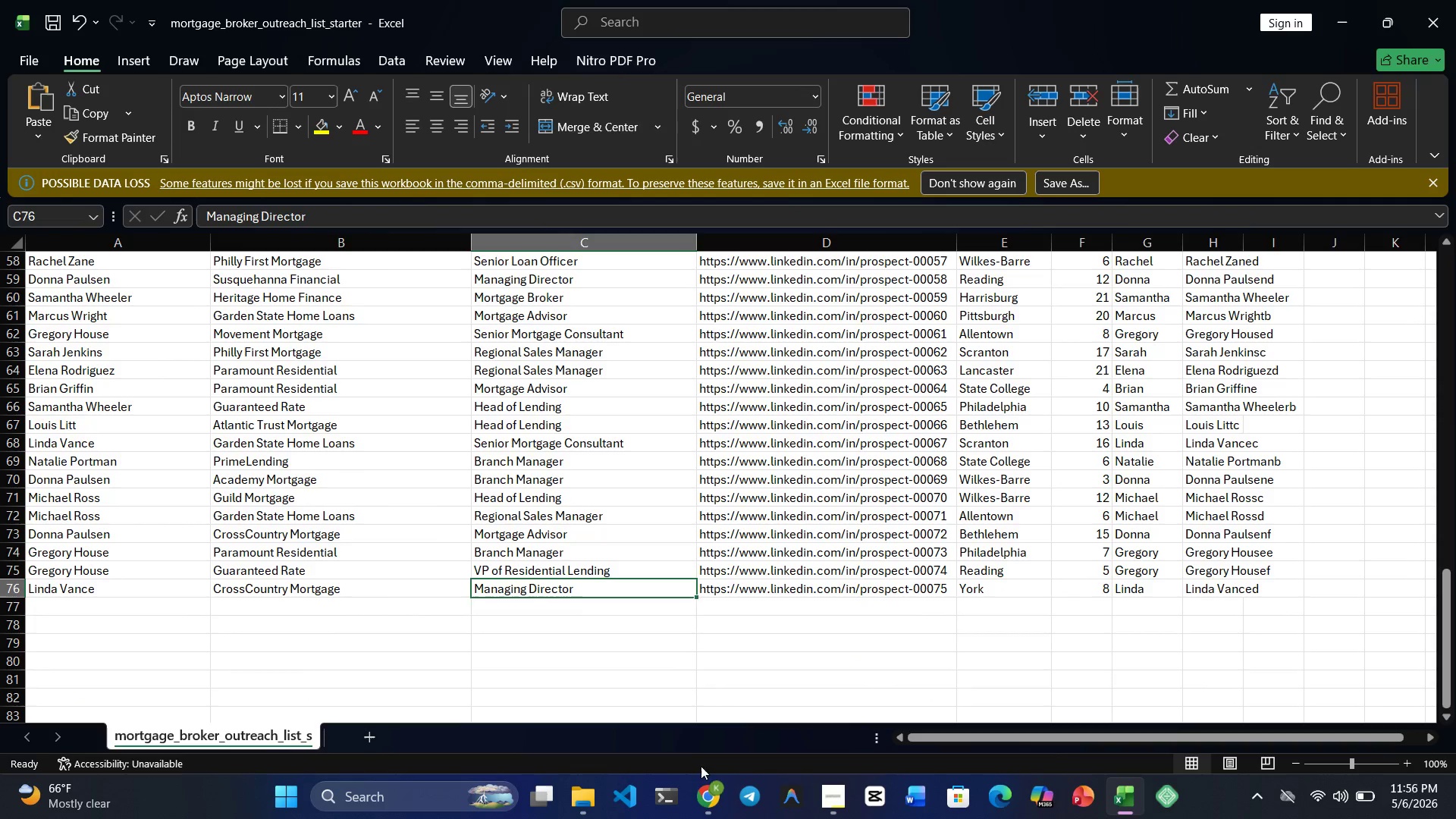 
left_click([700, 818])
 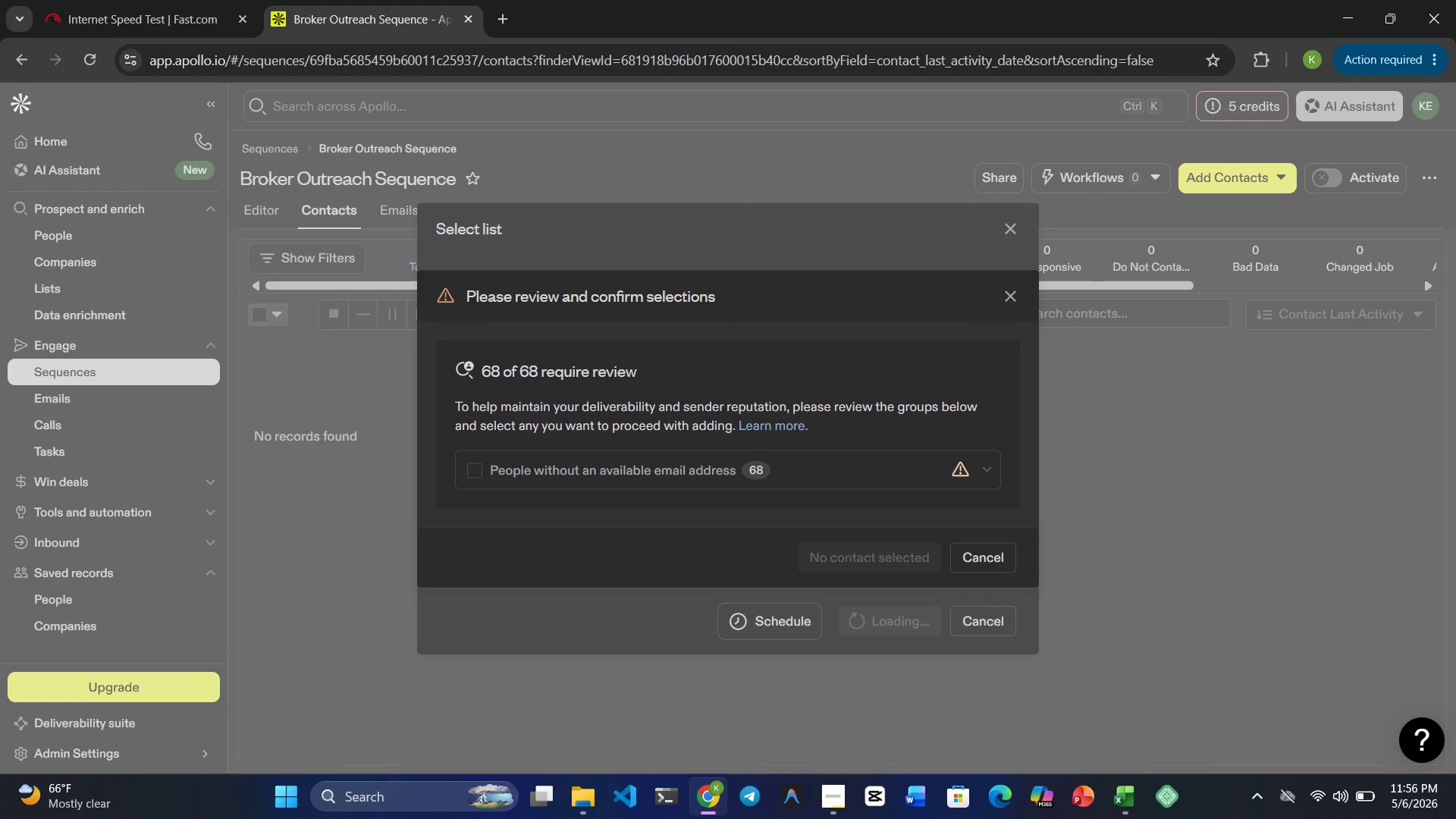 
wait(6.5)
 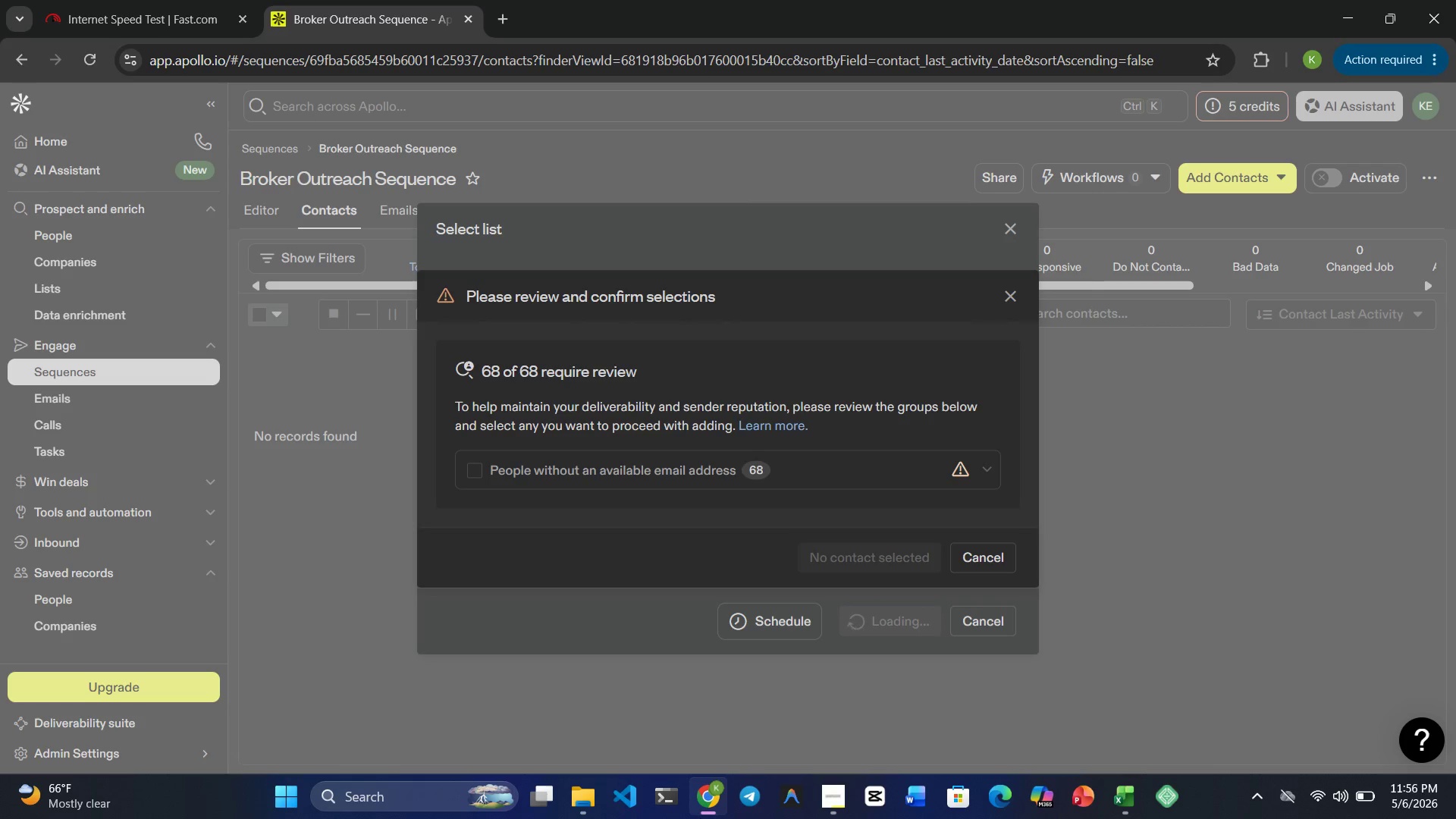 
left_click([477, 468])
 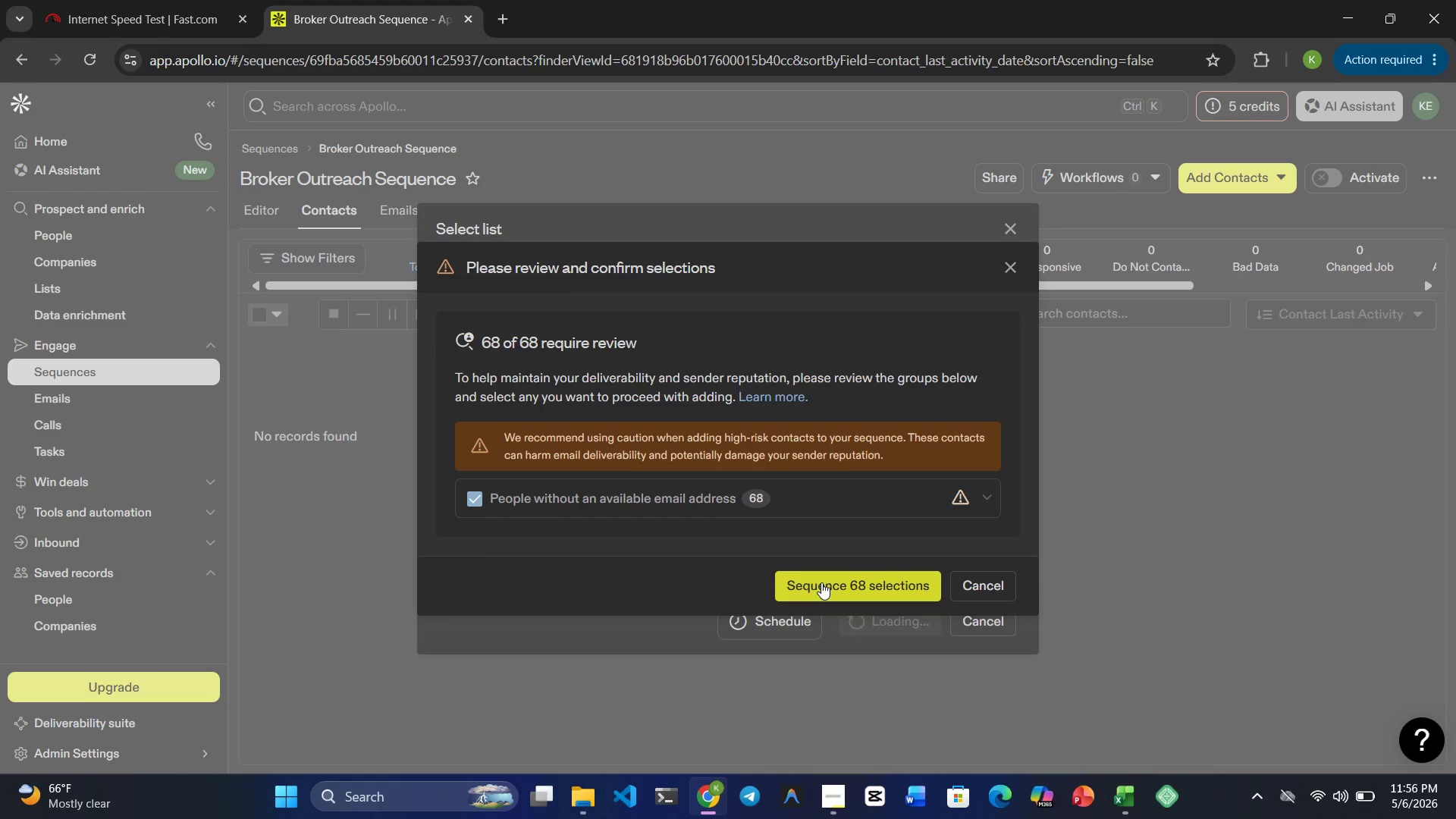 
left_click([821, 582])
 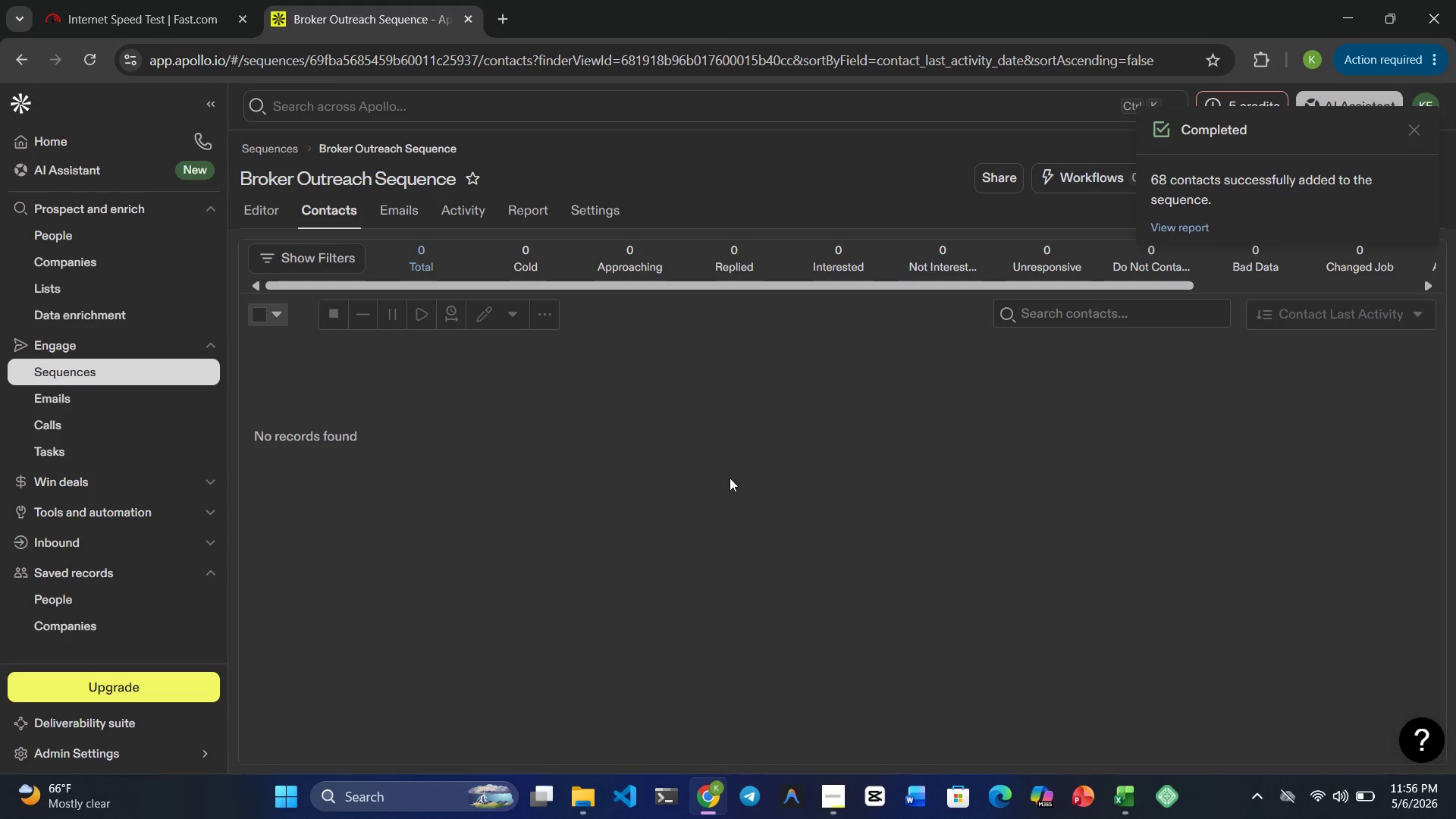 
wait(6.02)
 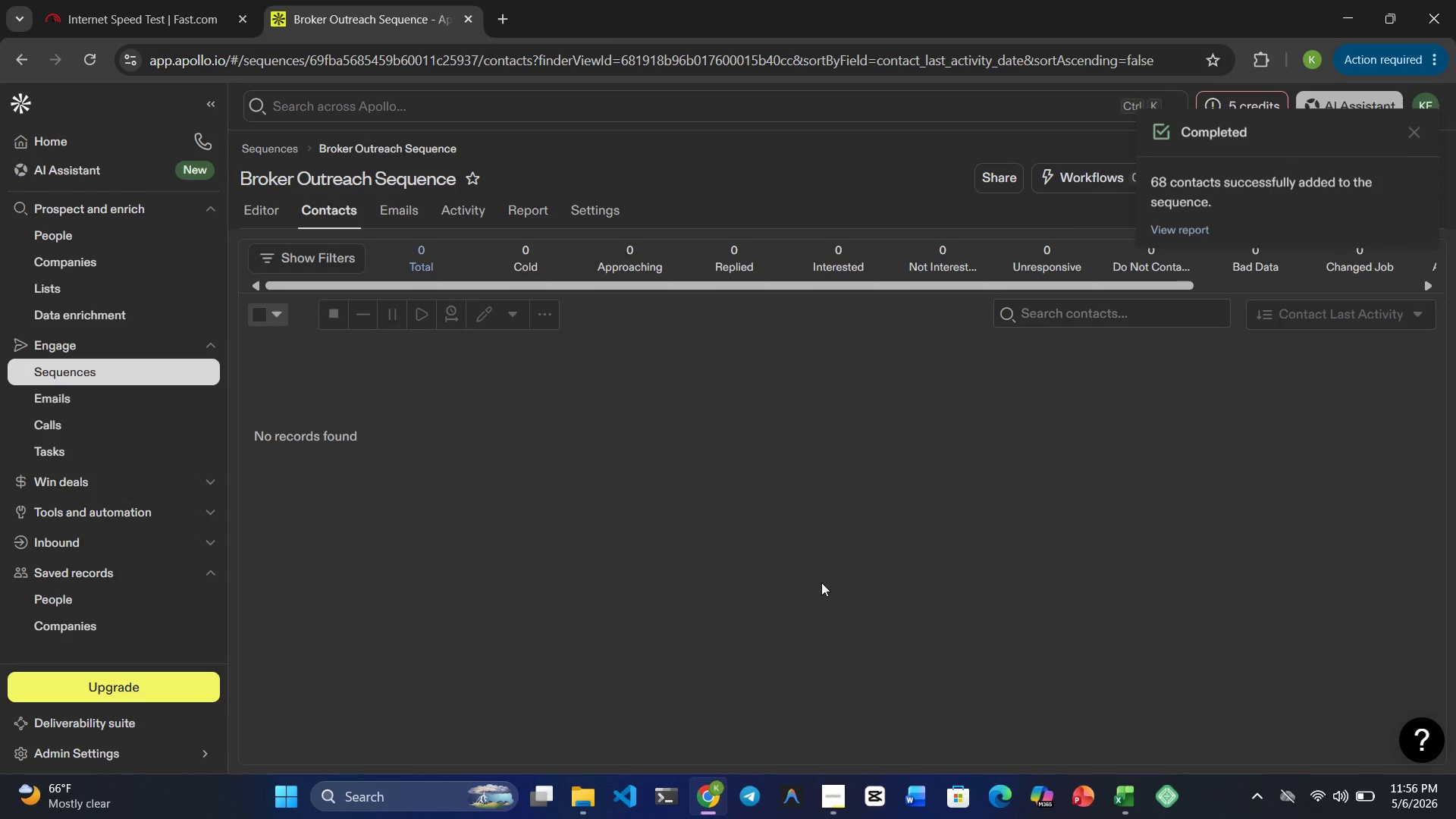 
left_click([334, 218])
 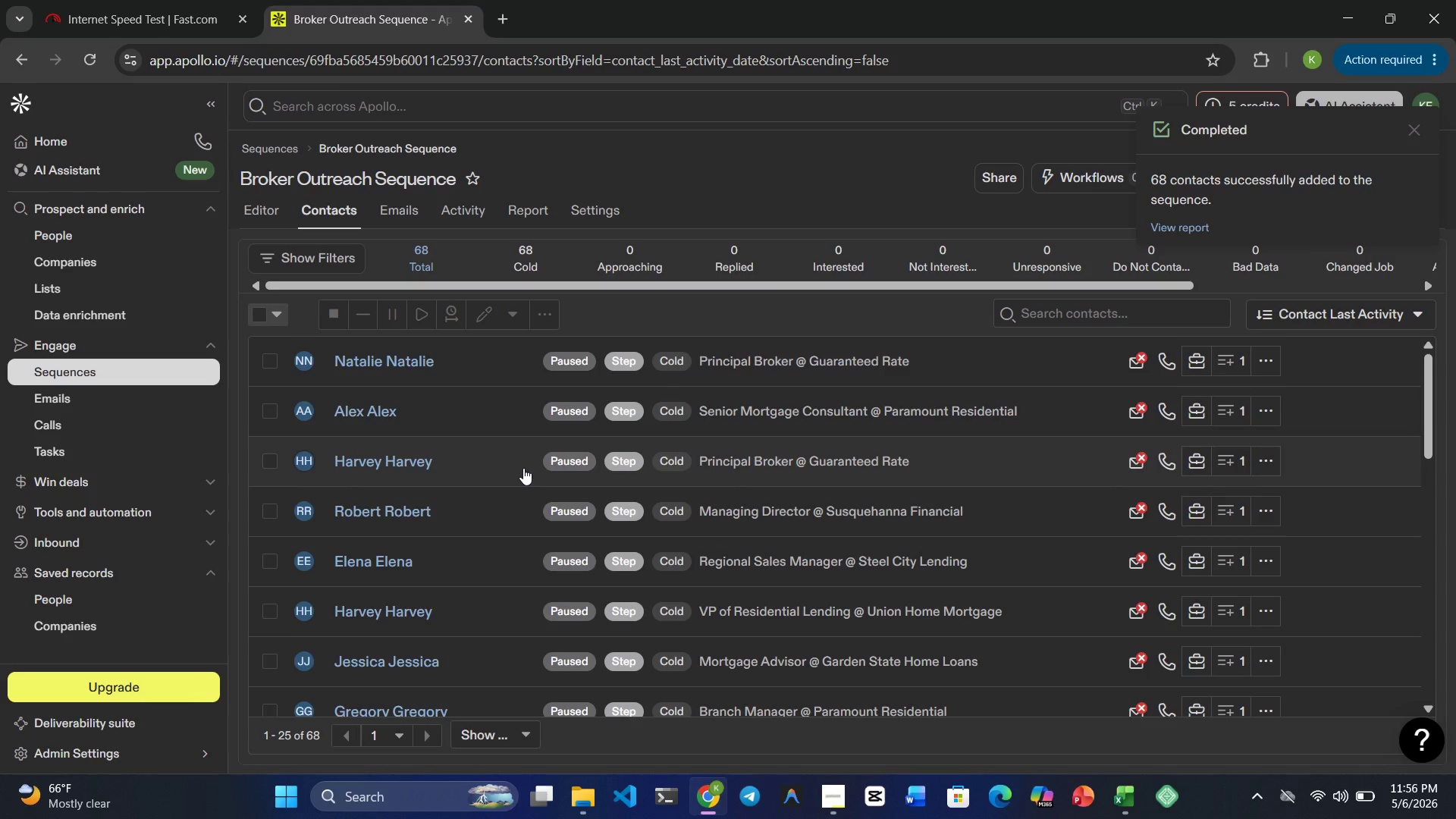 
scroll: coordinate [528, 480], scroll_direction: down, amount: 35.0
 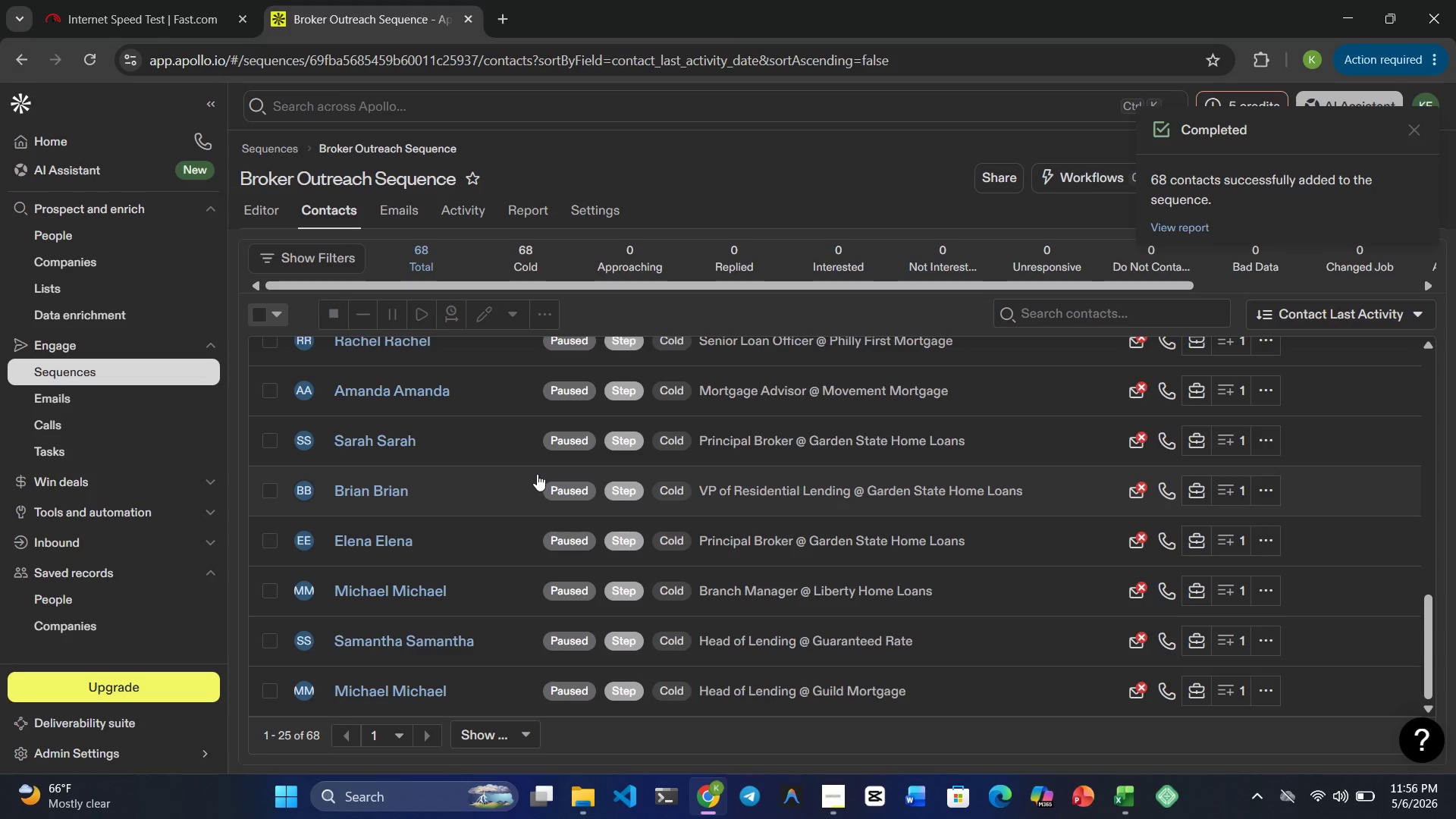 
scroll: coordinate [541, 471], scroll_direction: up, amount: 14.0
 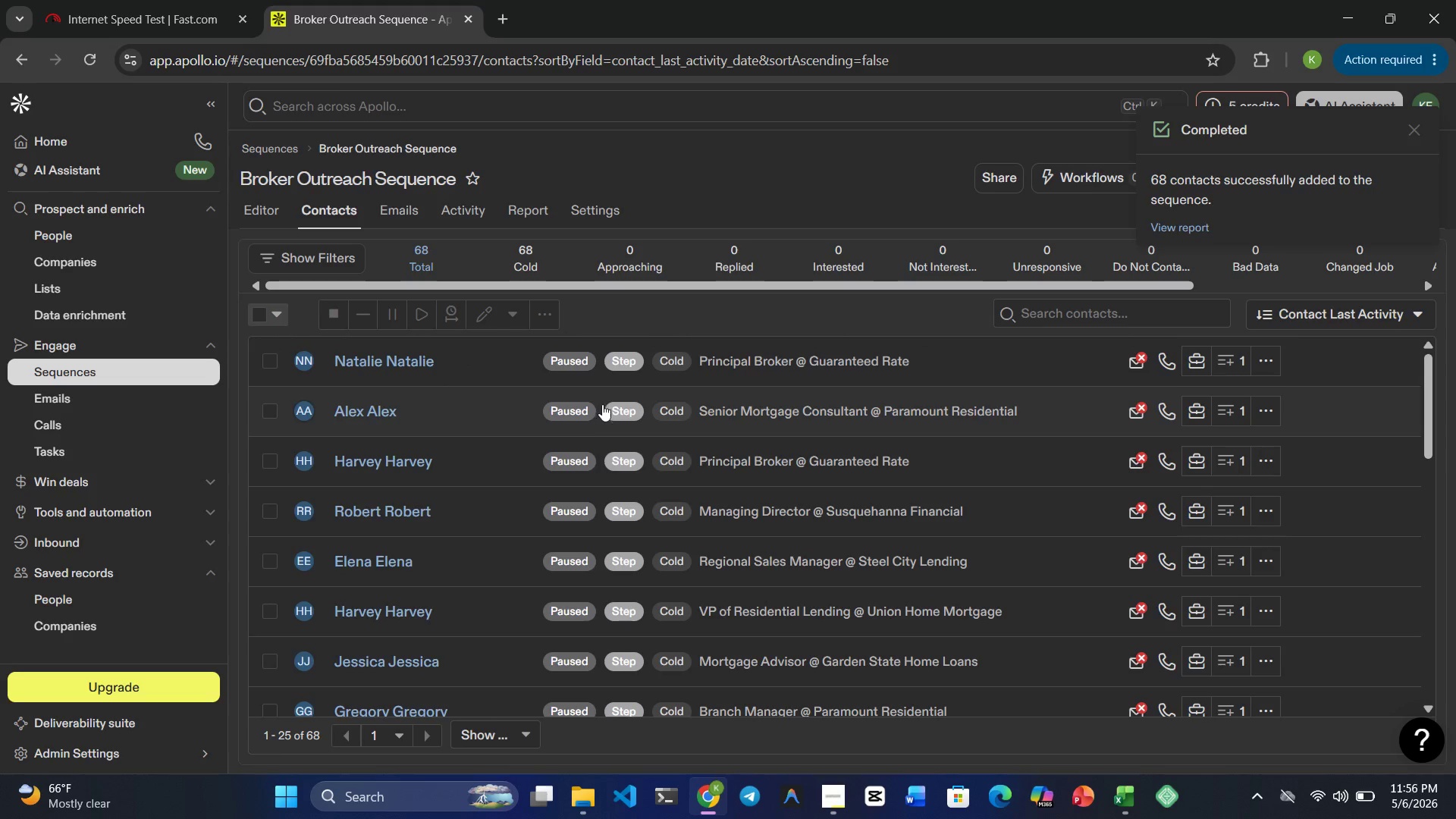 
scroll: coordinate [588, 615], scroll_direction: down, amount: 4.0
 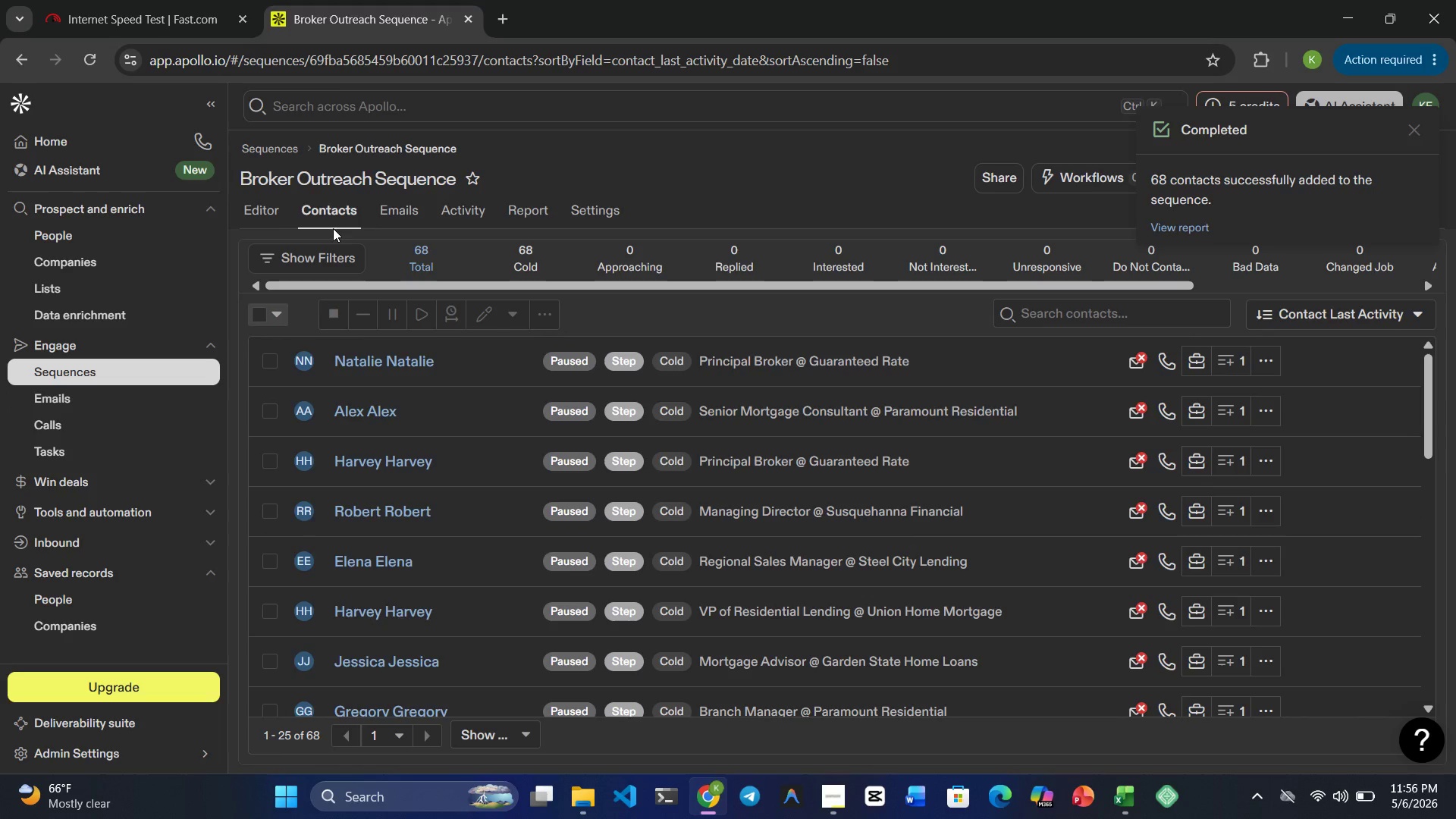 
left_click([384, 218])
 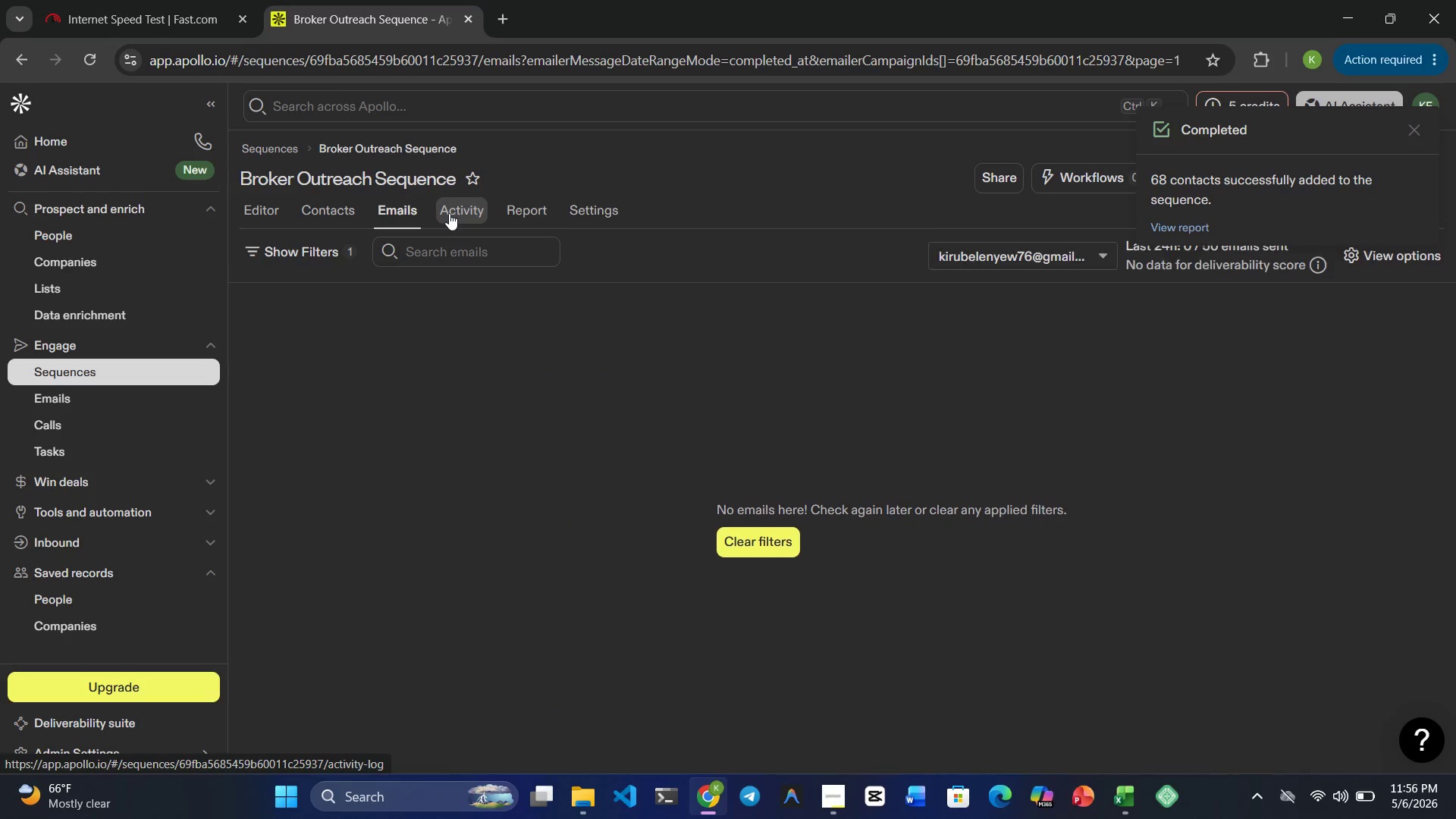 
left_click([449, 213])